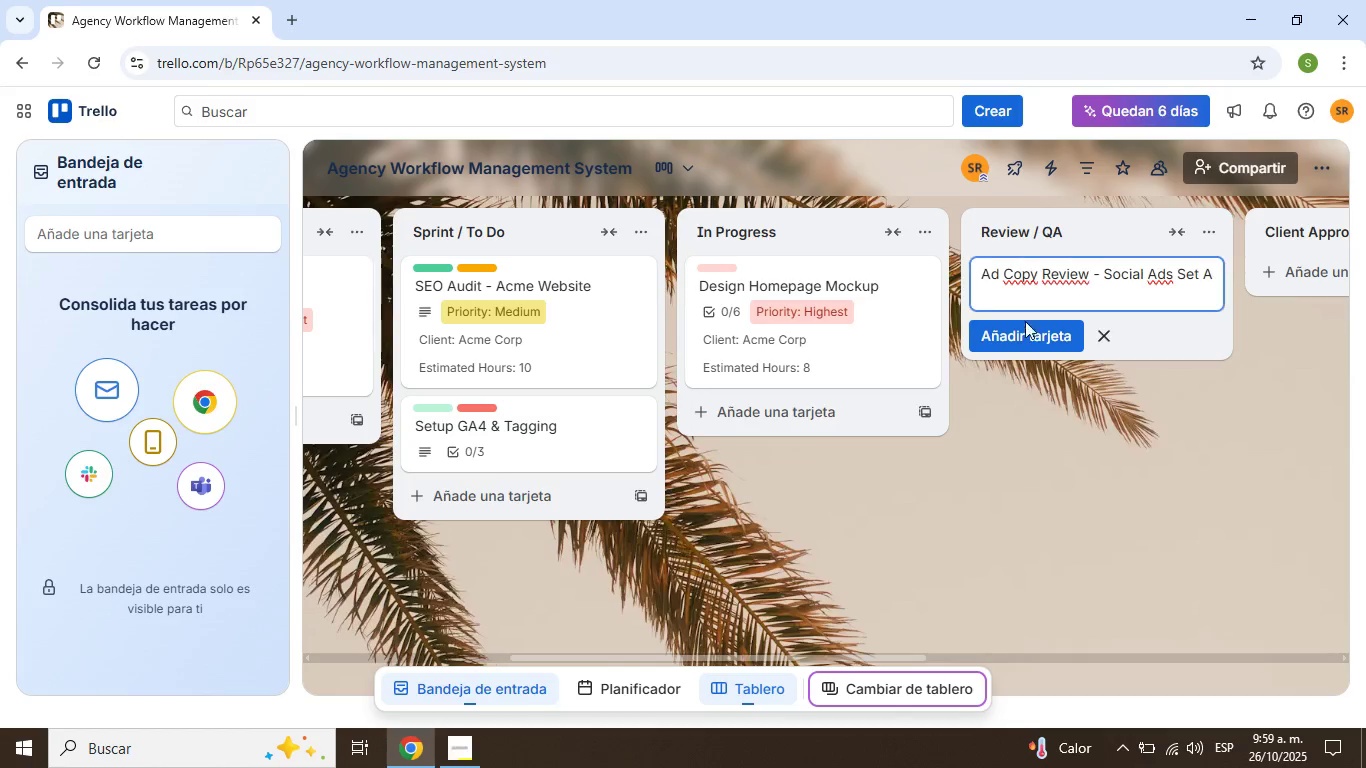 
mouse_move([1047, 338])
 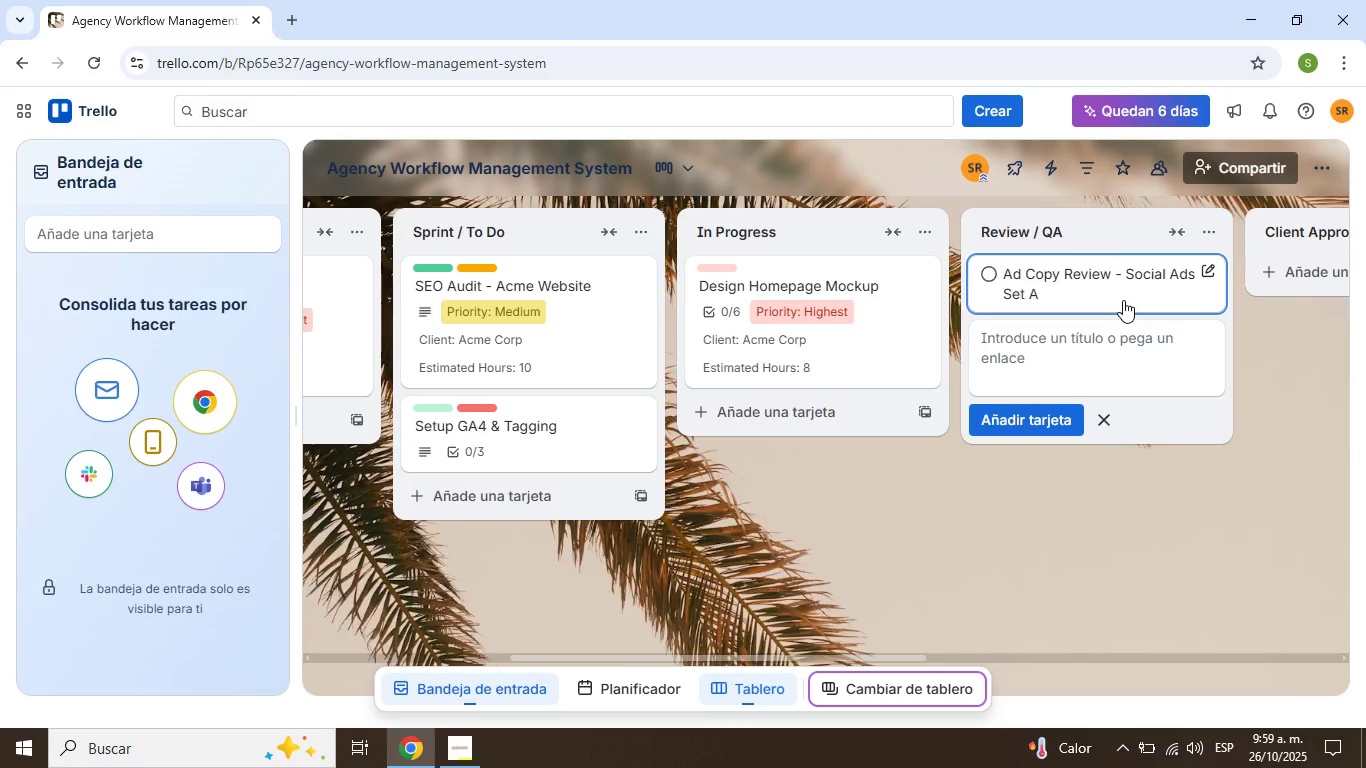 
left_click([1123, 300])
 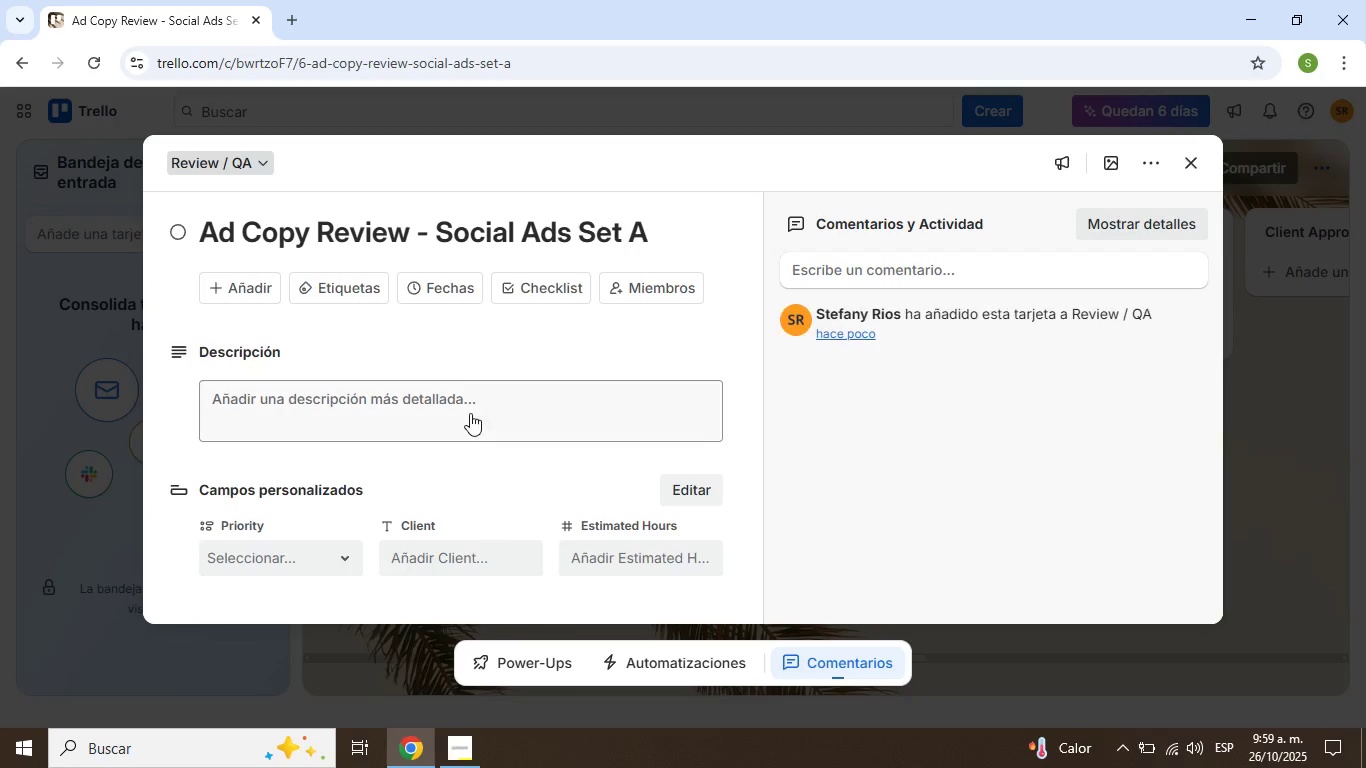 
left_click([470, 413])
 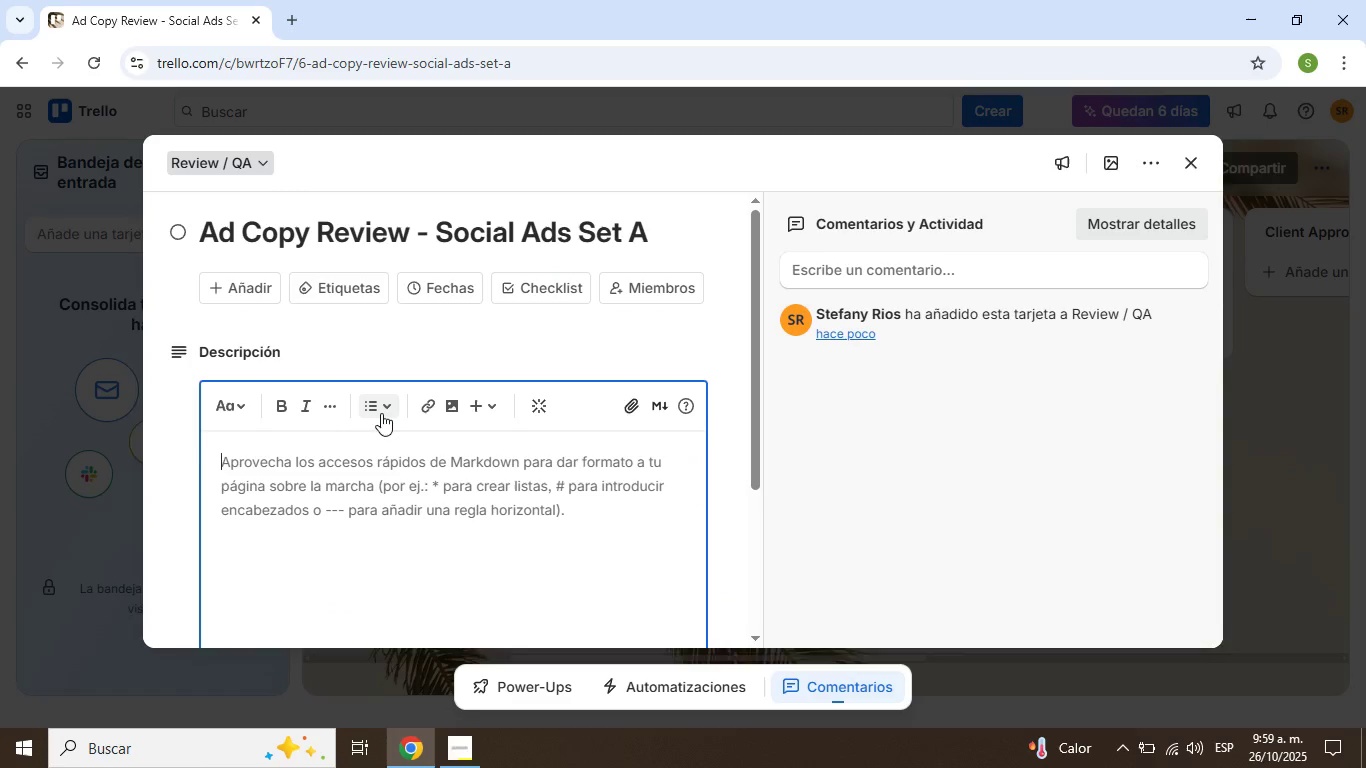 
type(Final review of ad copy and creative for Acme Corp[s Facebook and Instagram campaigns.)
 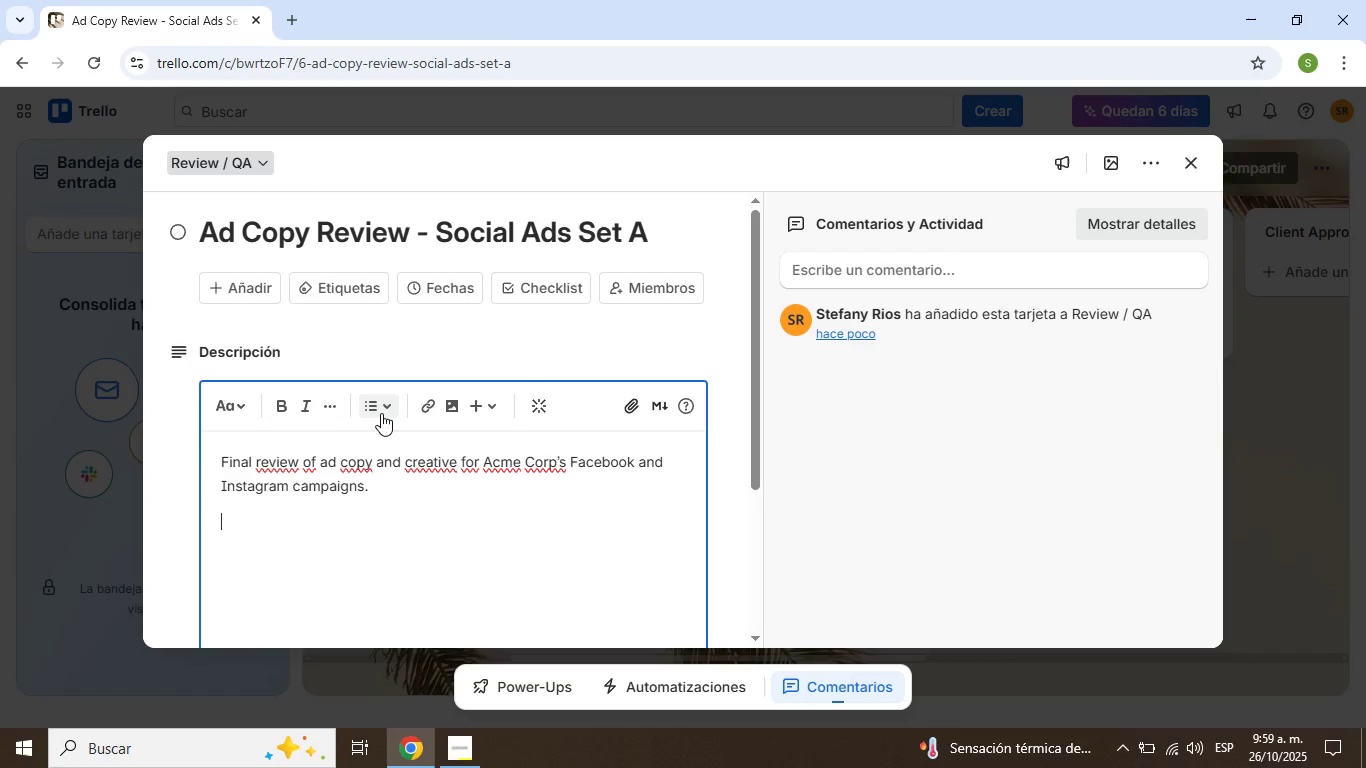 
key(Enter)
 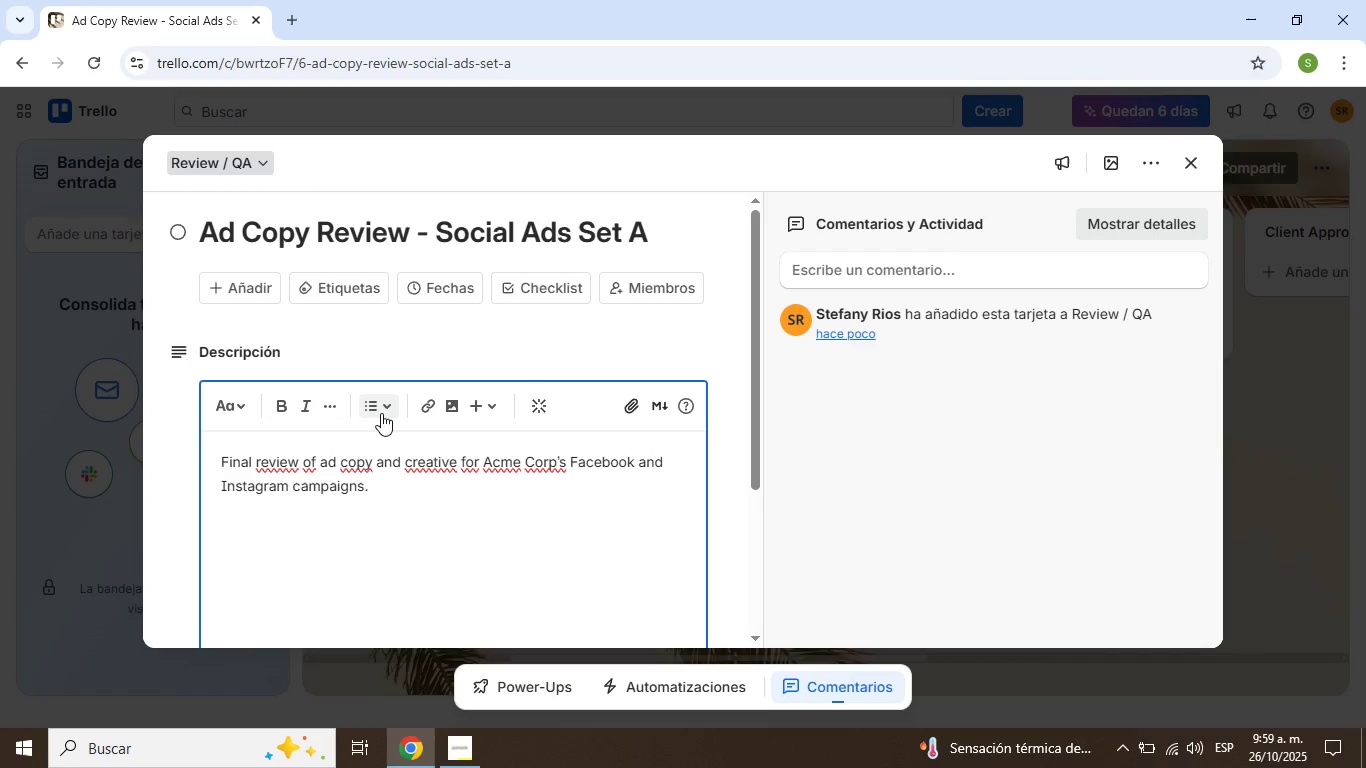 
type(Ensure tone, grammar, and branding consistency.)
 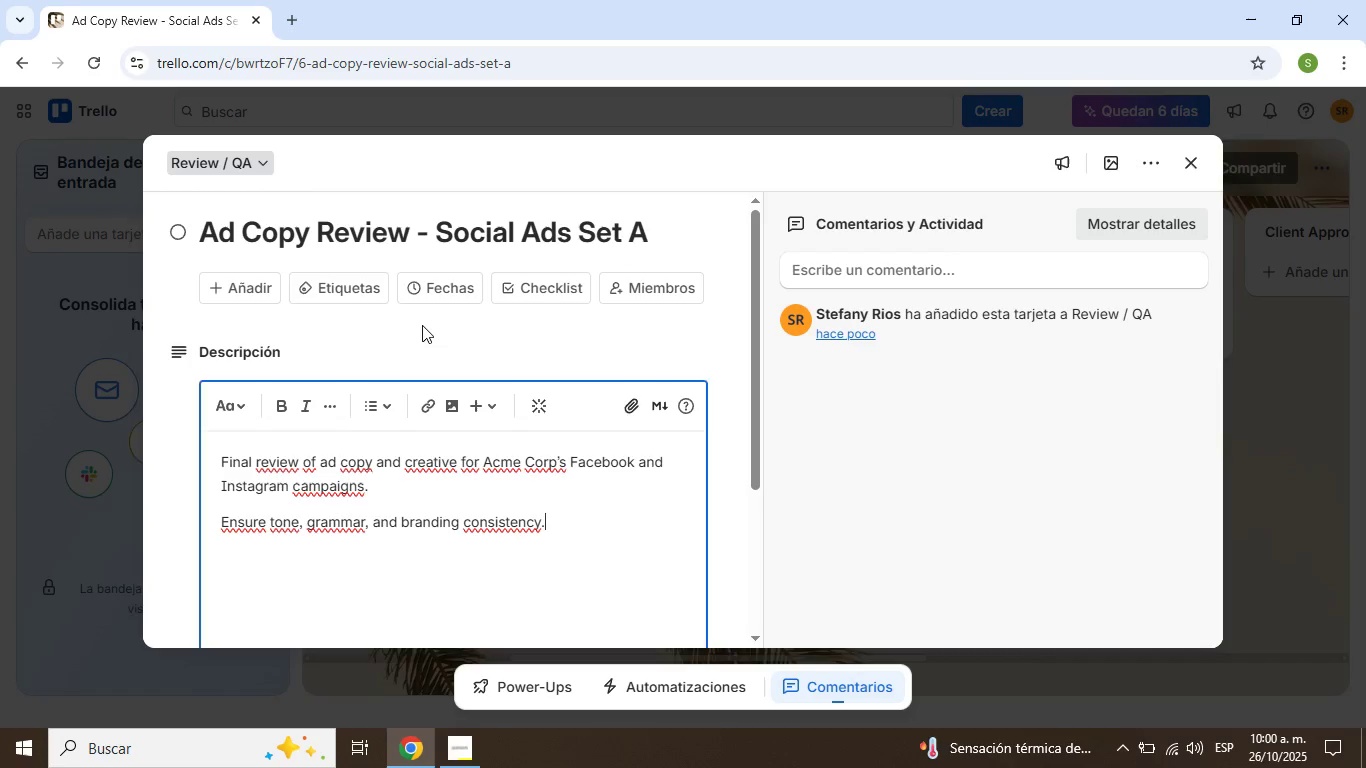 
scroll: coordinate [458, 403], scroll_direction: up, amount: 2.0
 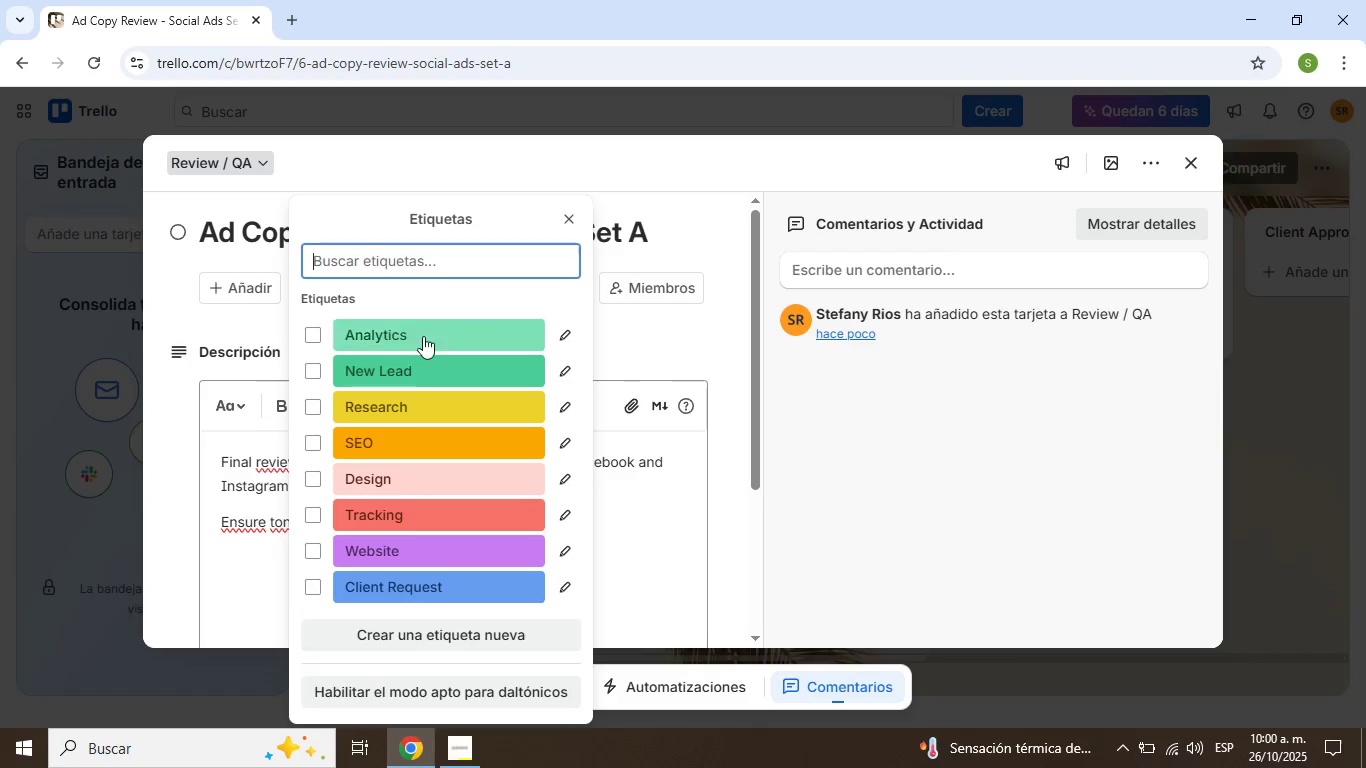 
mouse_move([442, 361])
 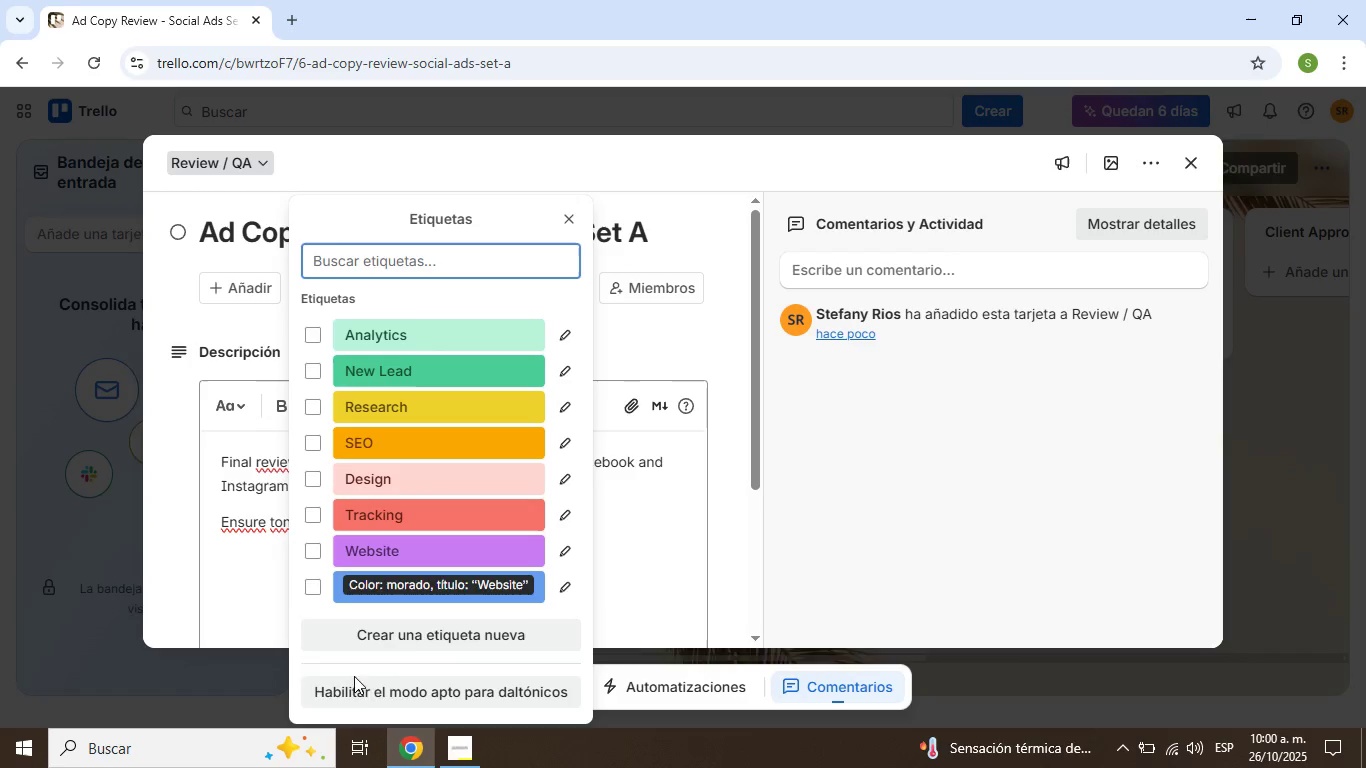 
left_click([415, 639])
 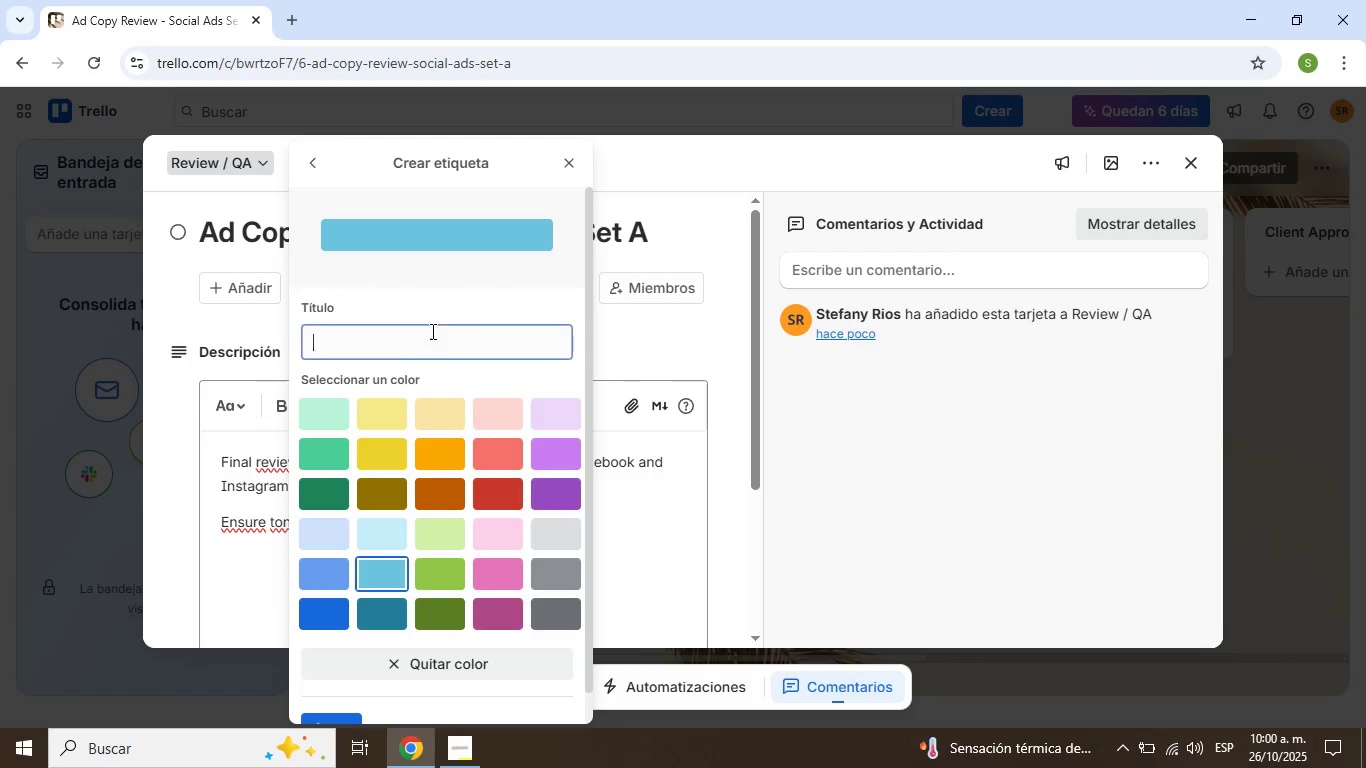 
left_click([431, 331])
 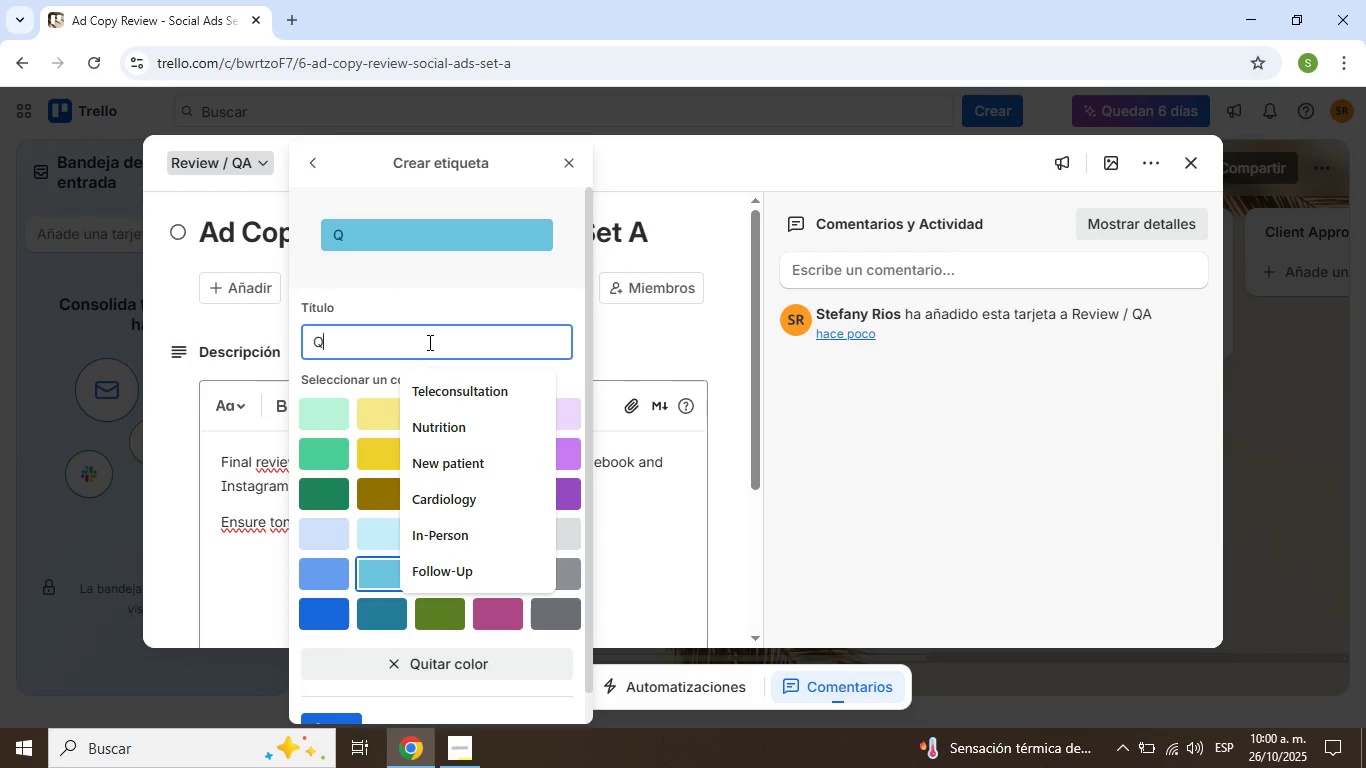 
type(QA)
 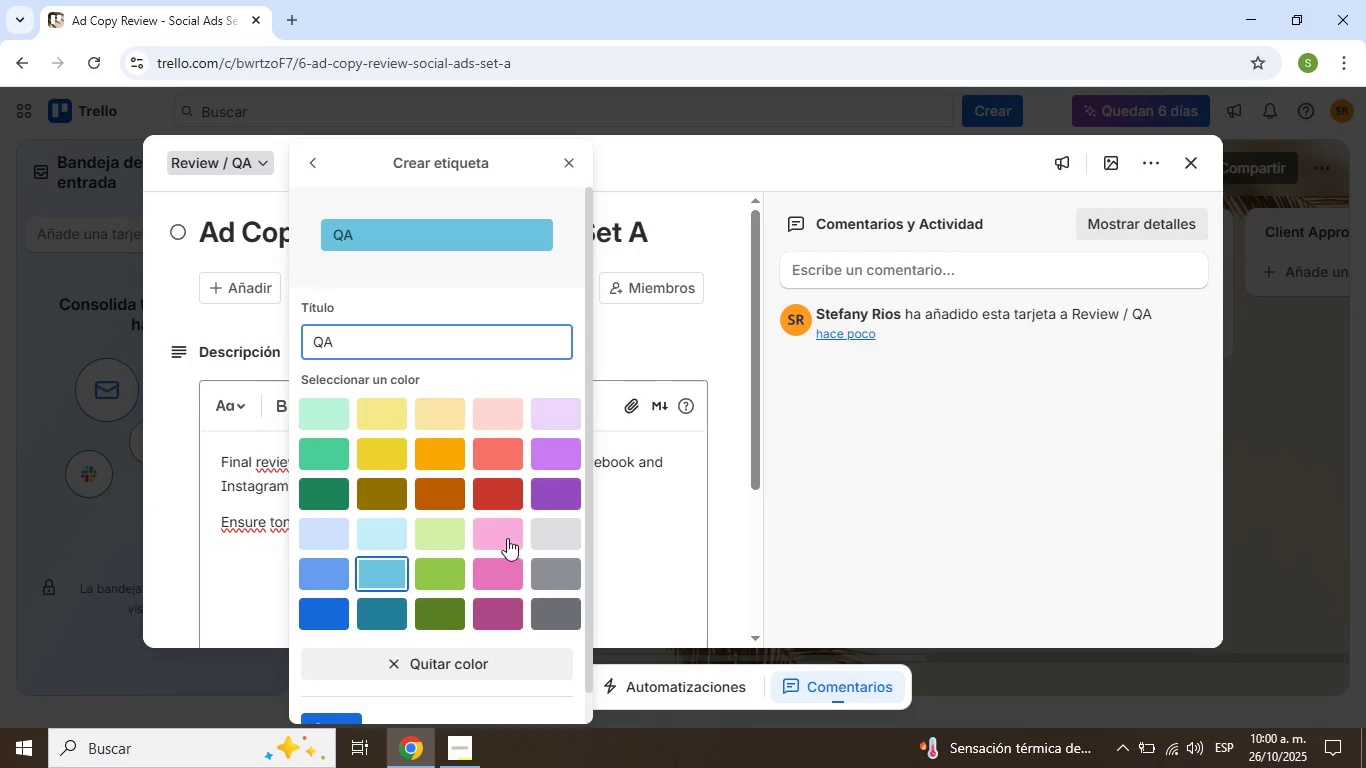 
left_click([507, 537])
 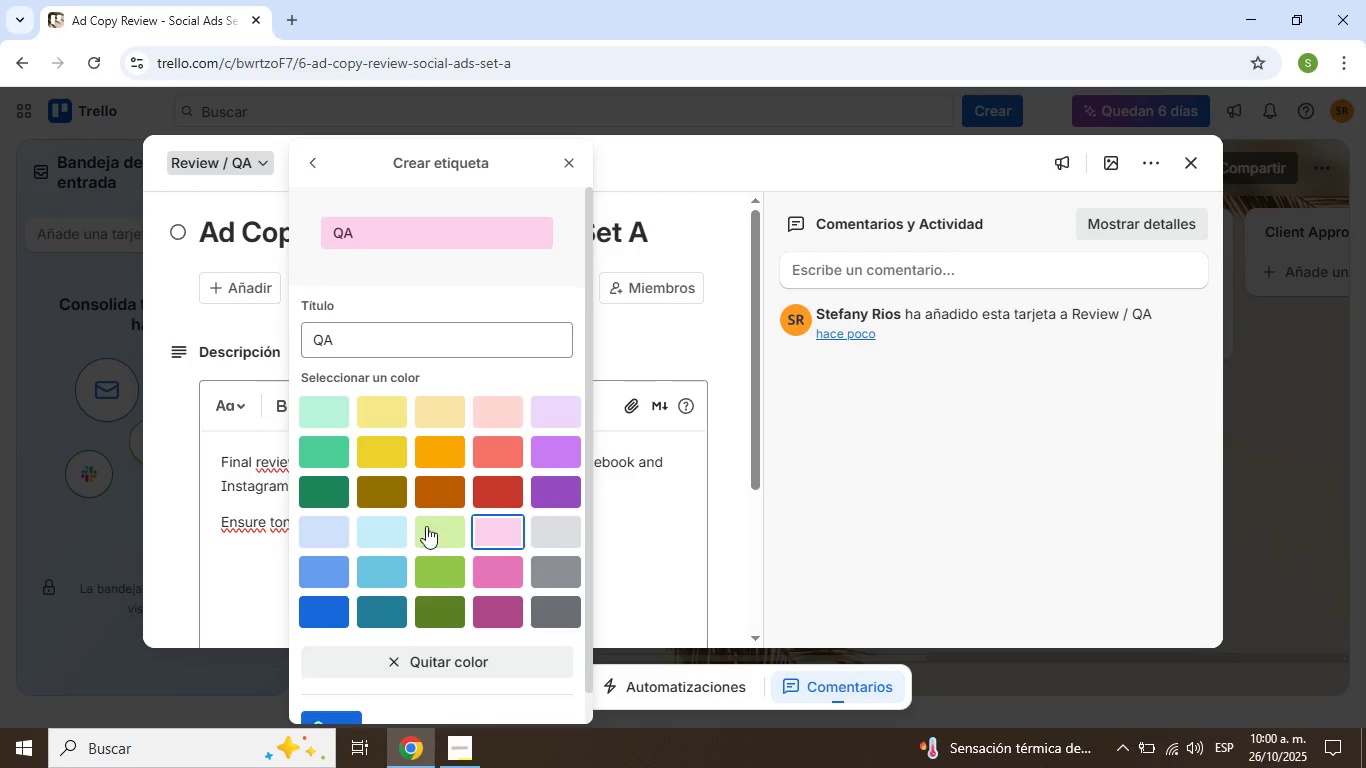 
scroll: coordinate [436, 515], scroll_direction: down, amount: 1.0
 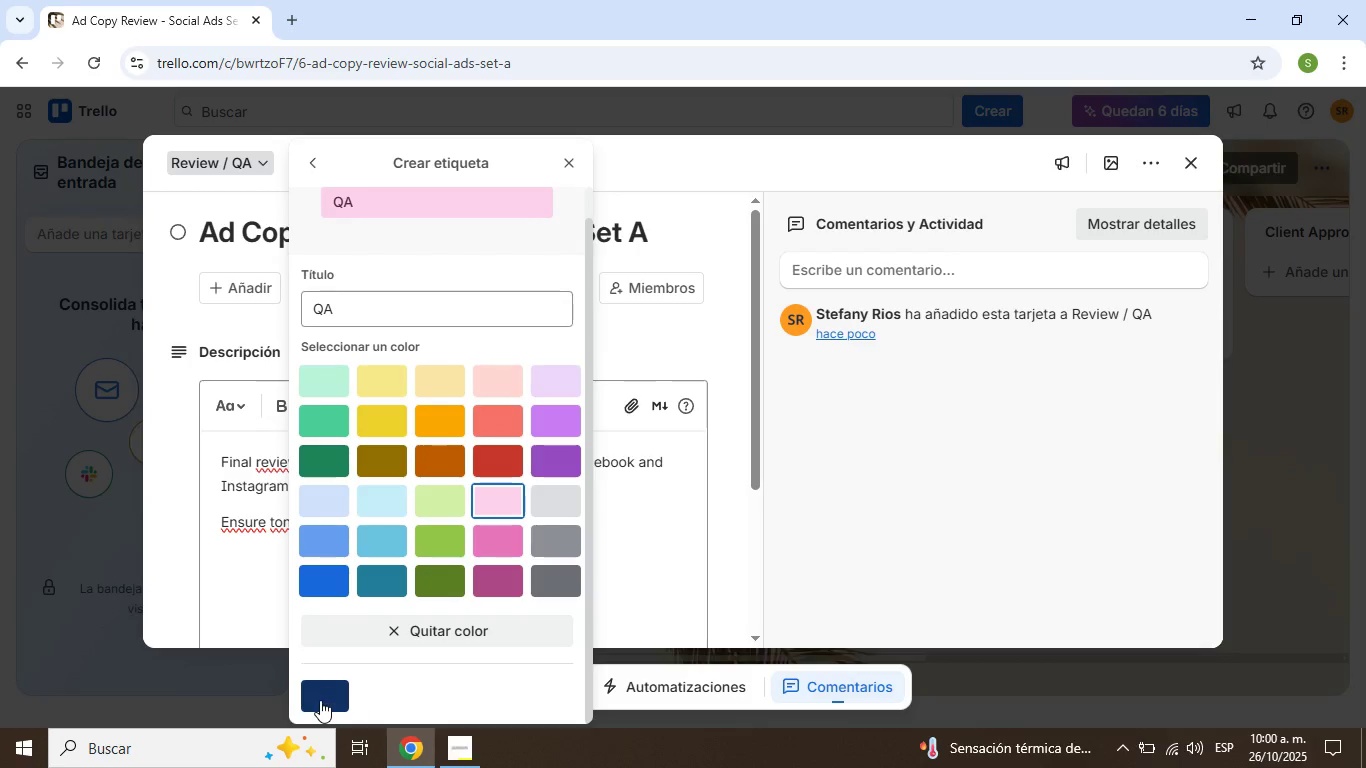 
left_click([320, 700])
 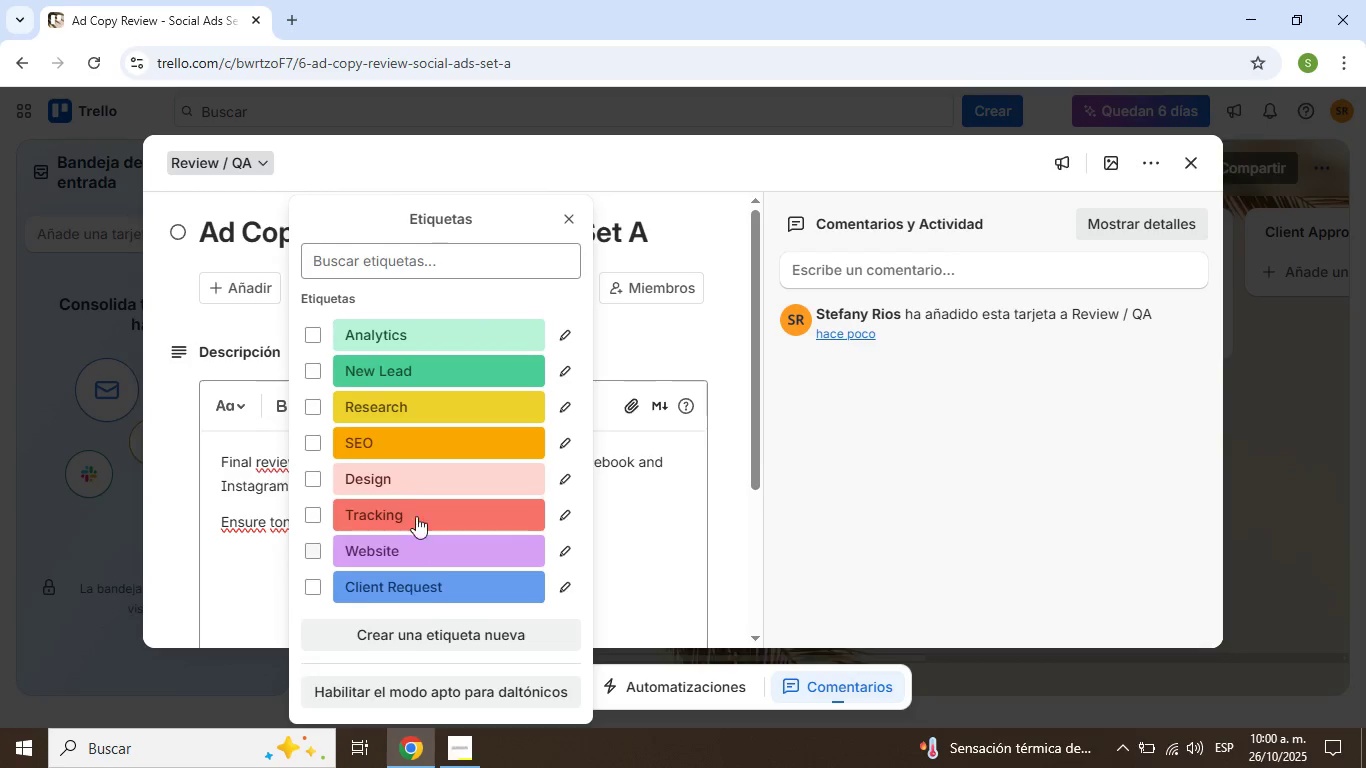 
mouse_move([407, 446])
 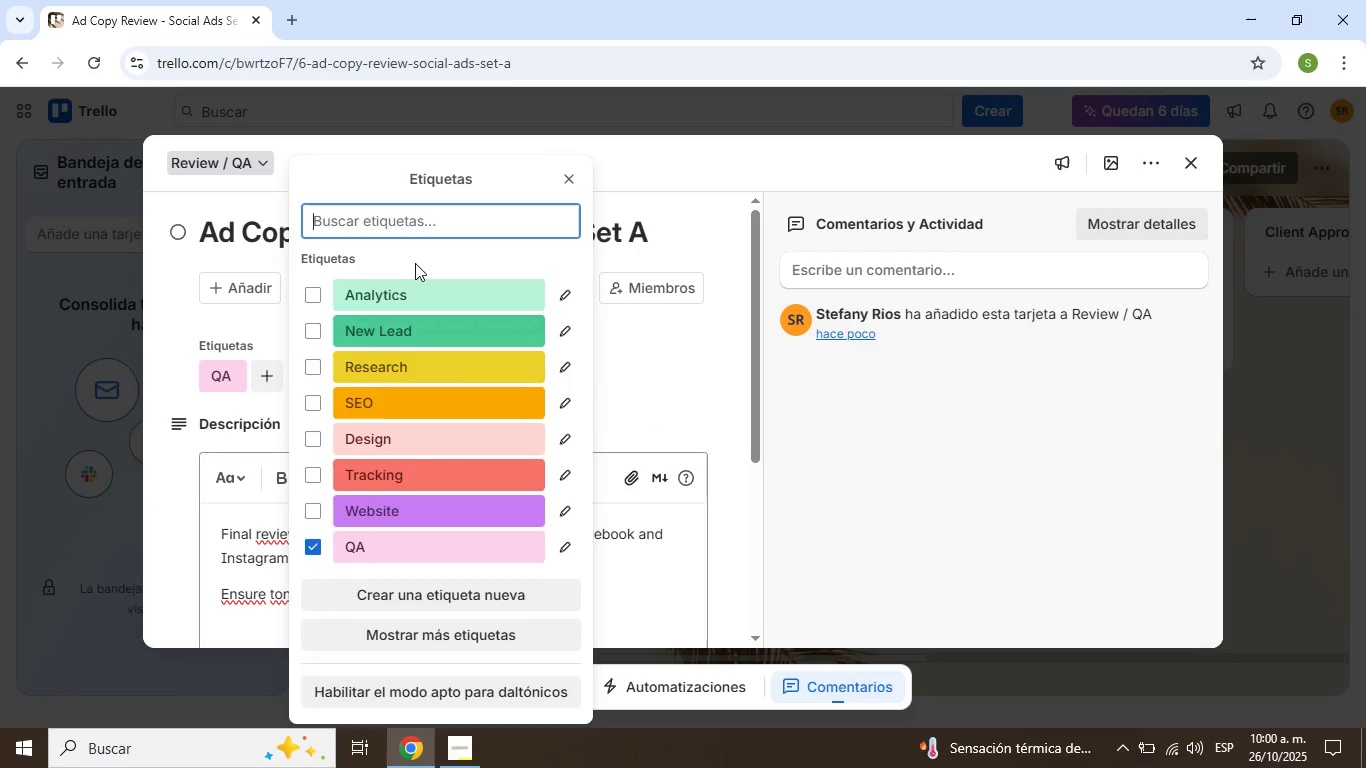 
left_click([414, 218])
 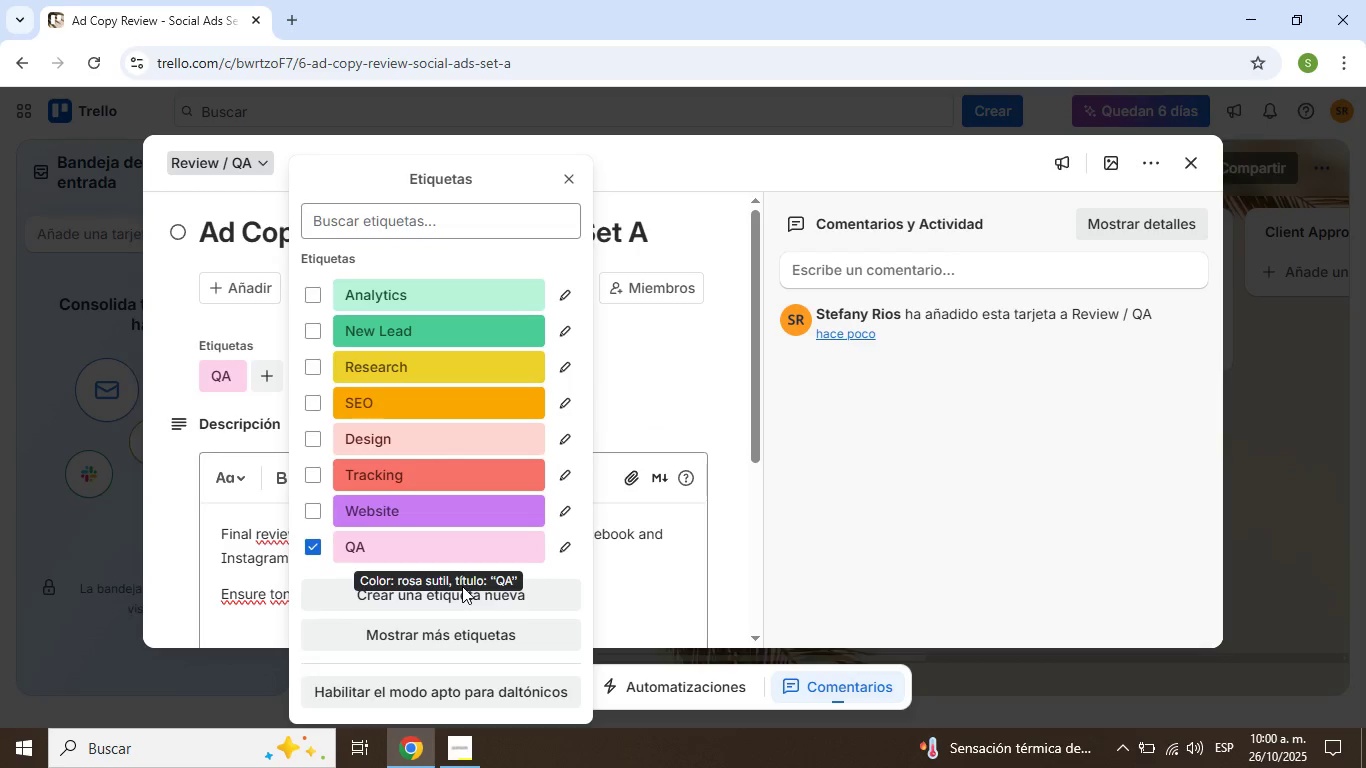 
left_click([462, 586])
 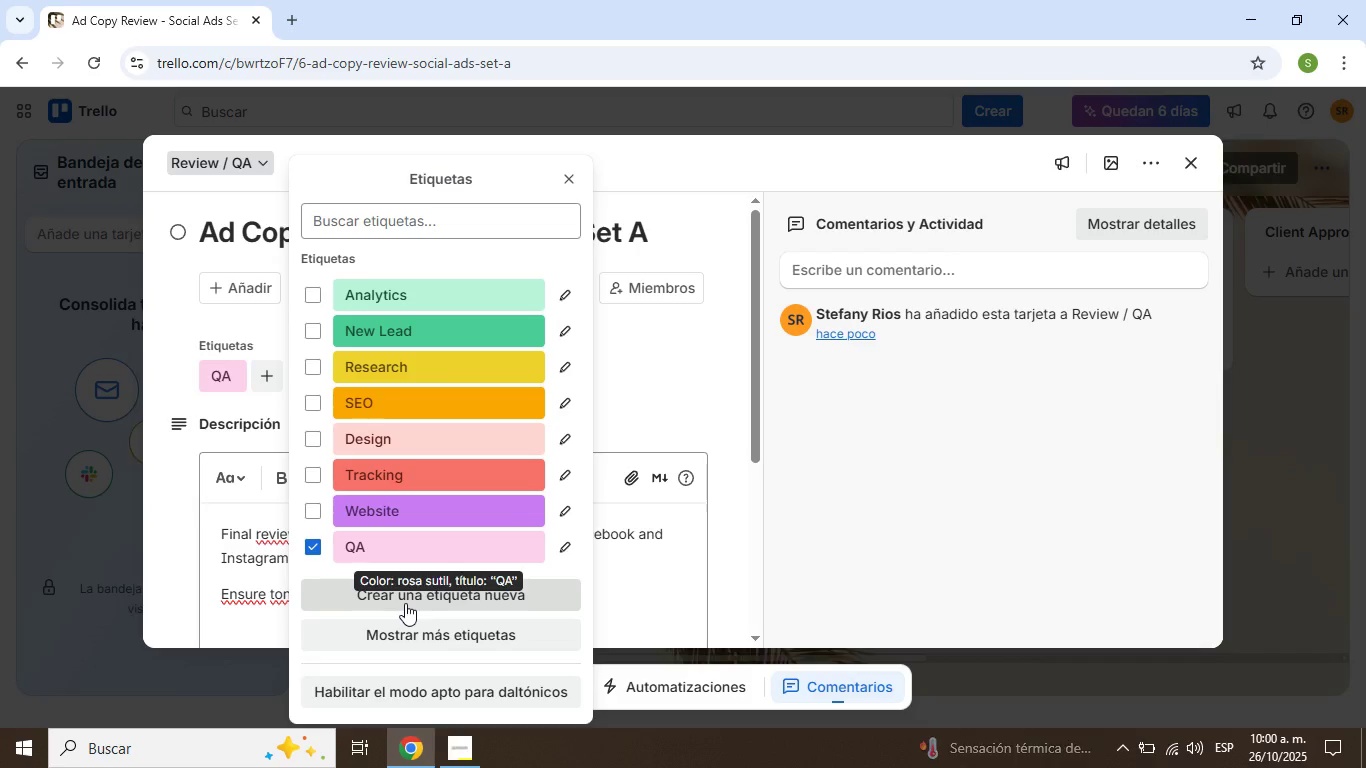 
left_click([404, 603])
 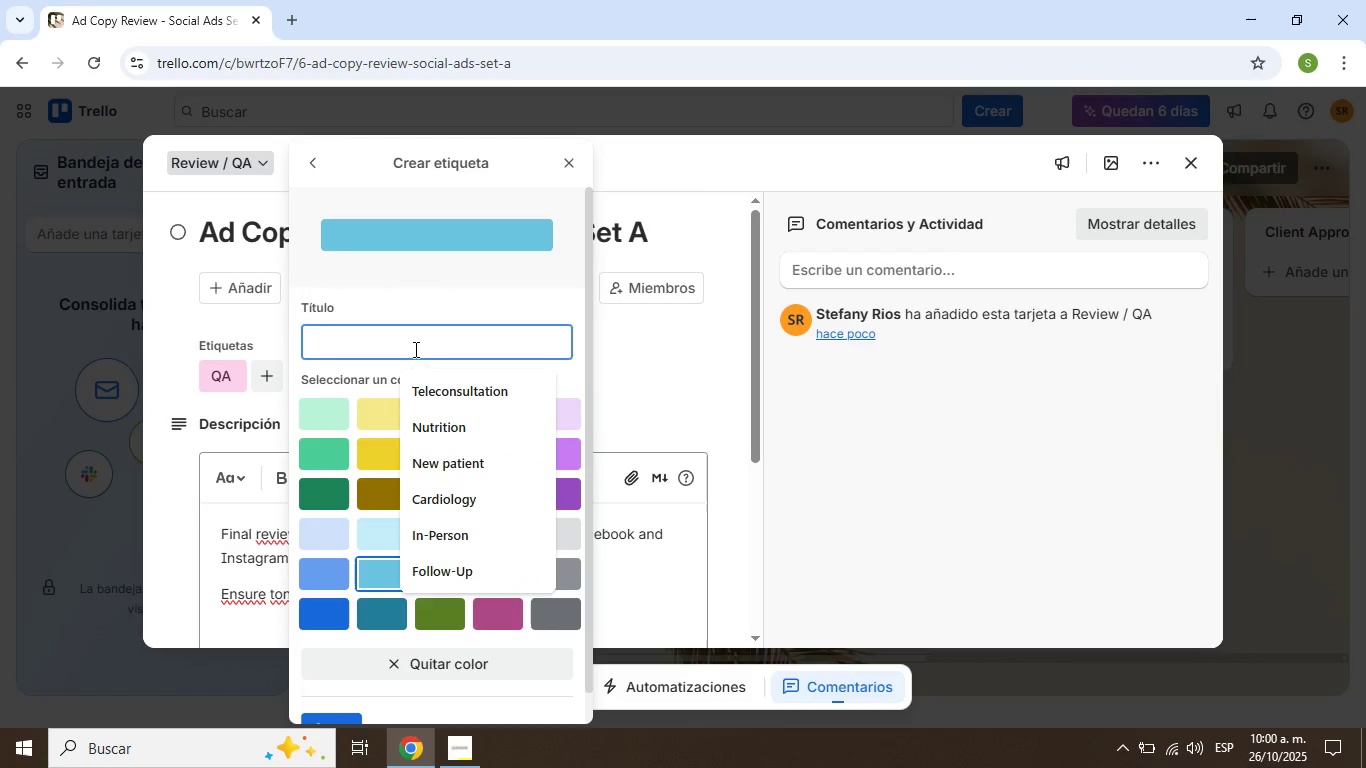 
type(Client Review)
 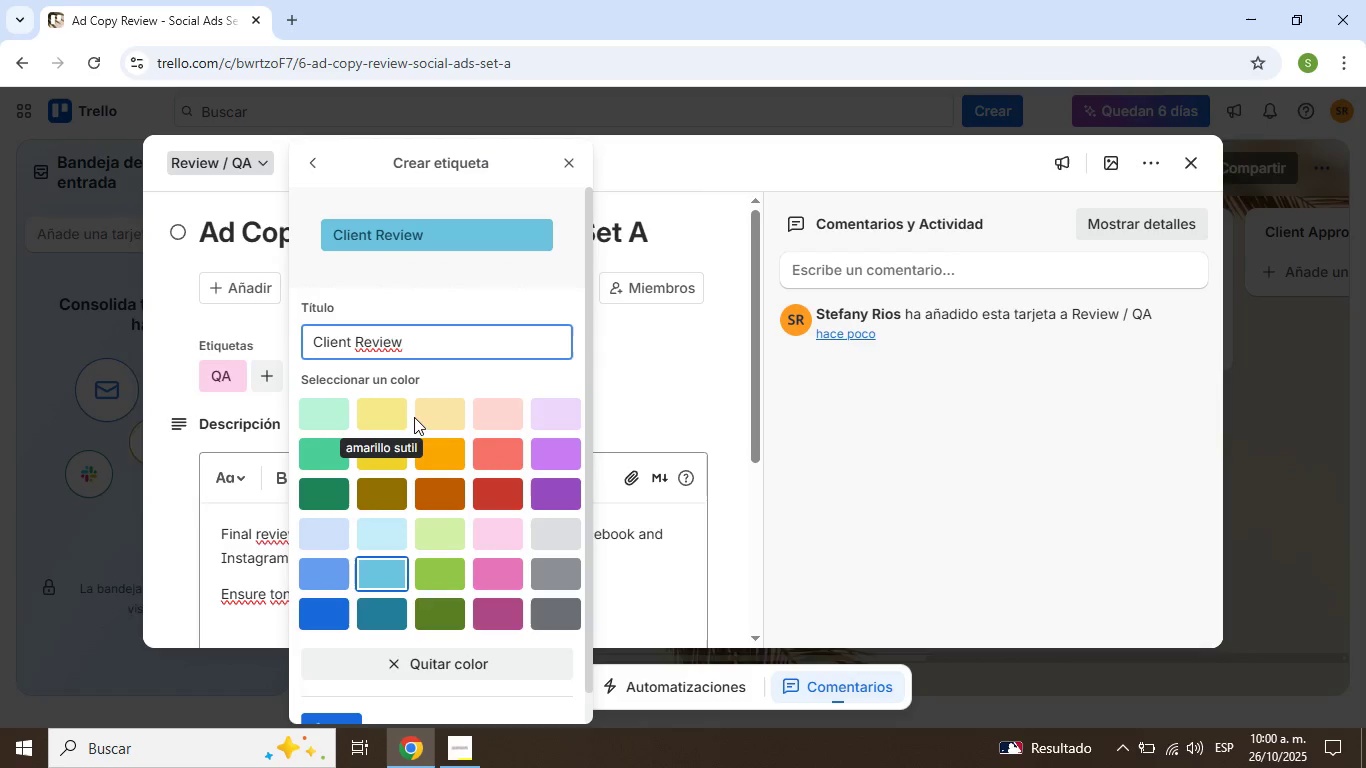 
left_click([394, 417])
 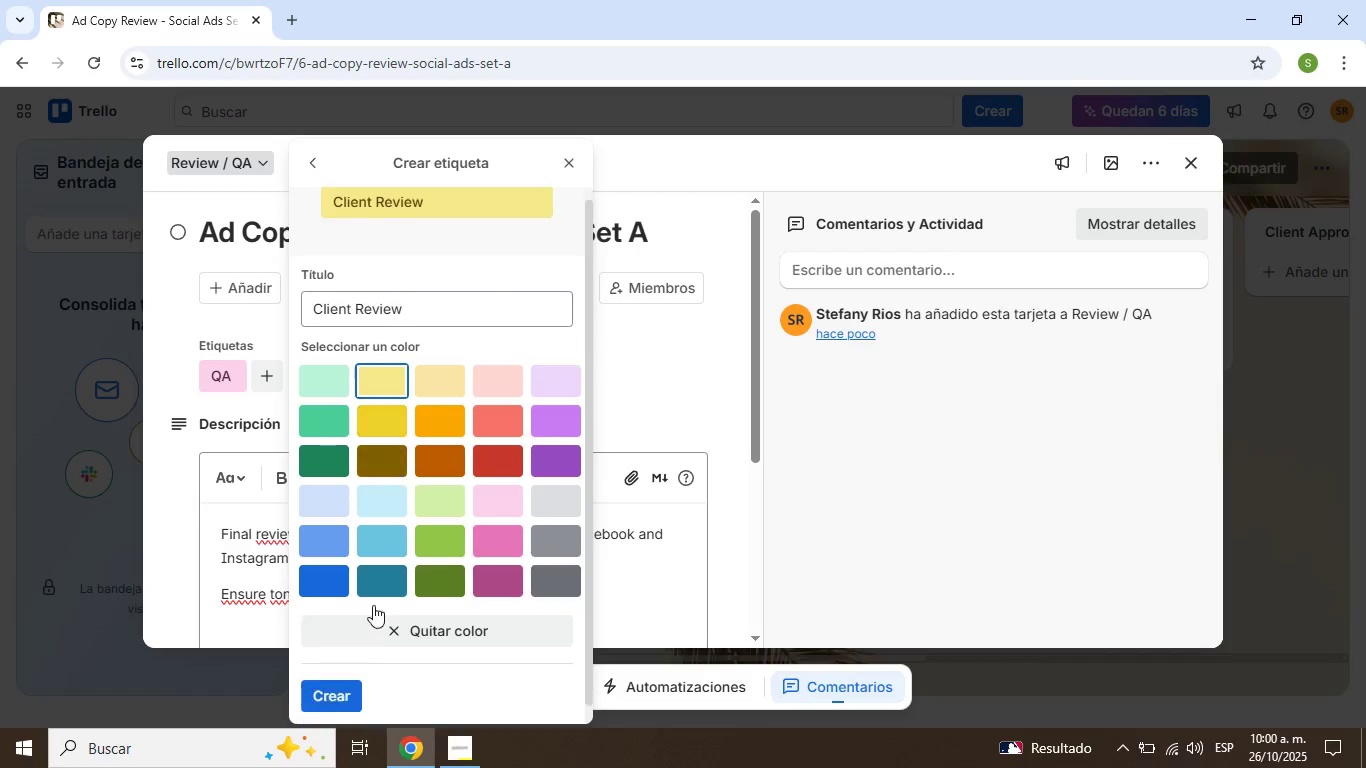 
scroll: coordinate [395, 492], scroll_direction: down, amount: 3.0
 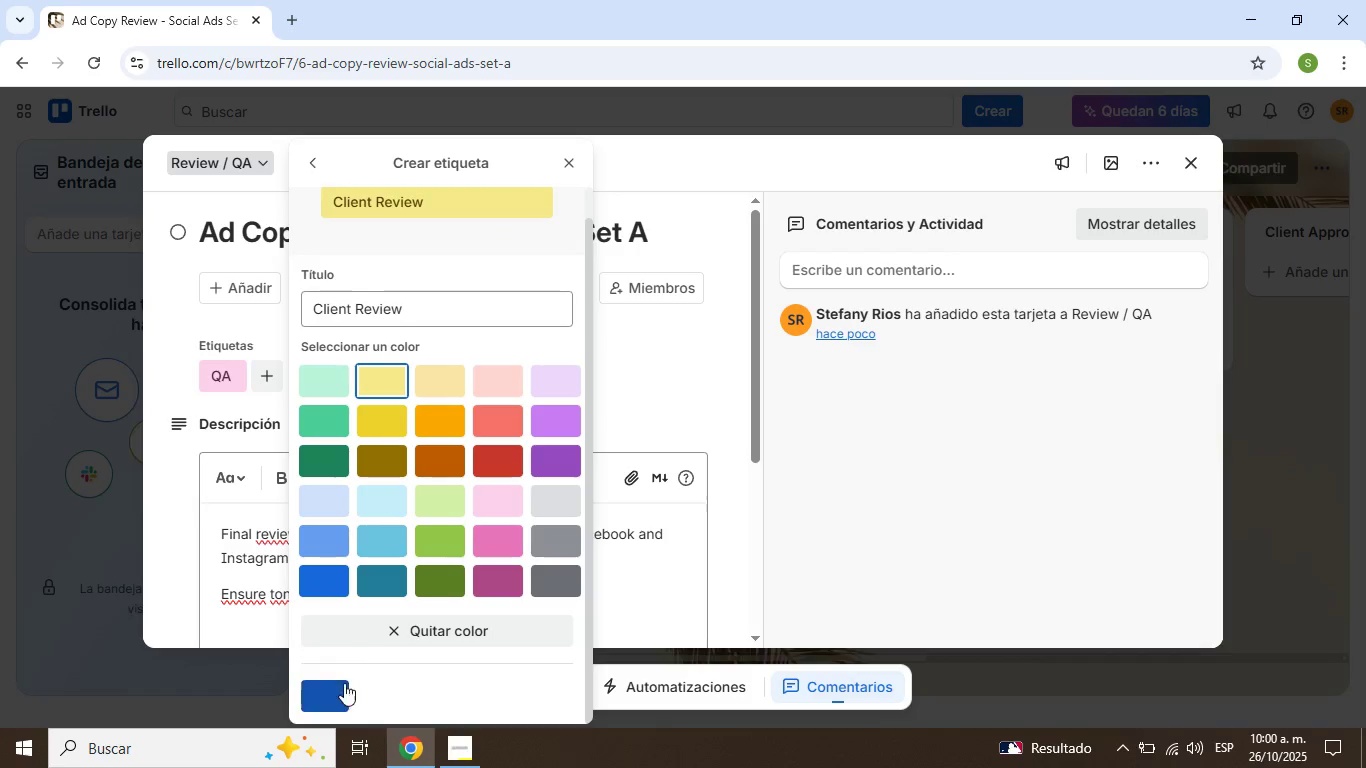 
left_click([337, 693])
 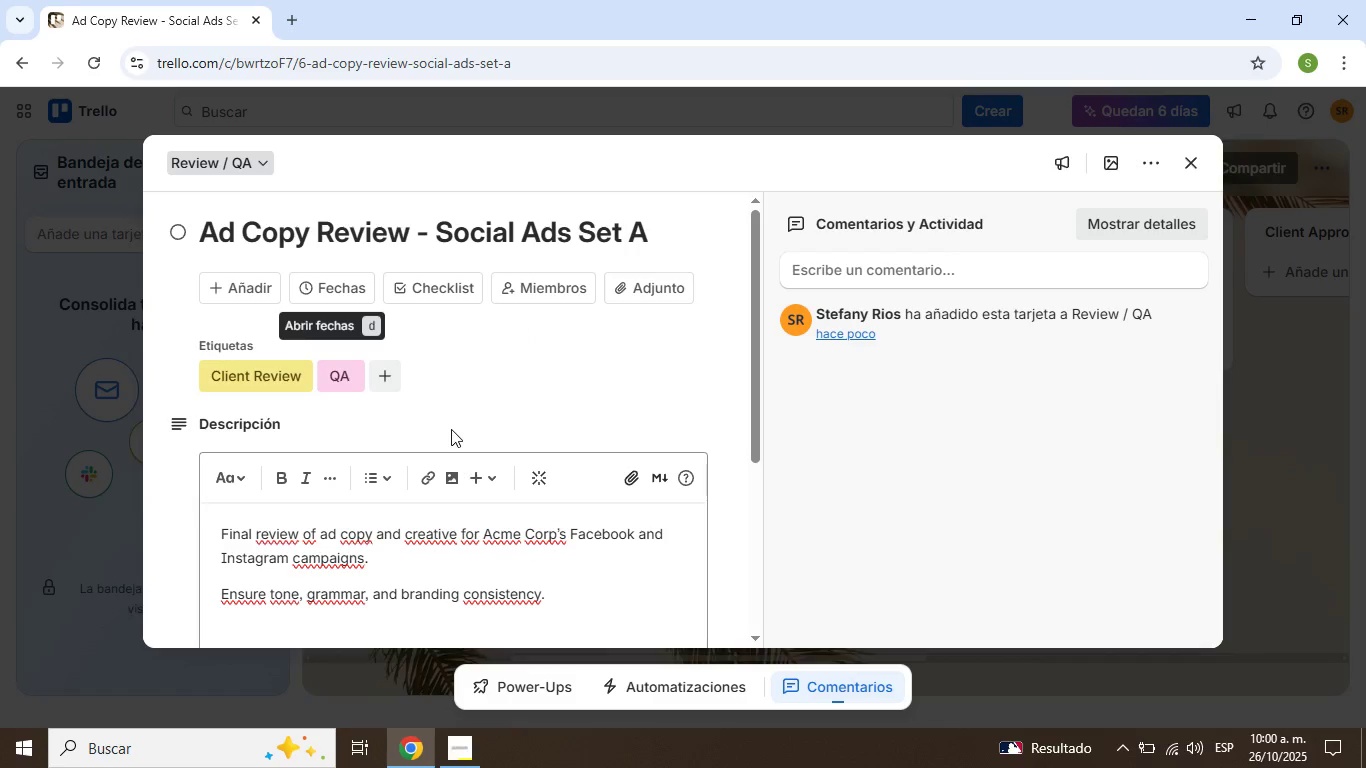 
scroll: coordinate [517, 412], scroll_direction: down, amount: 3.0
 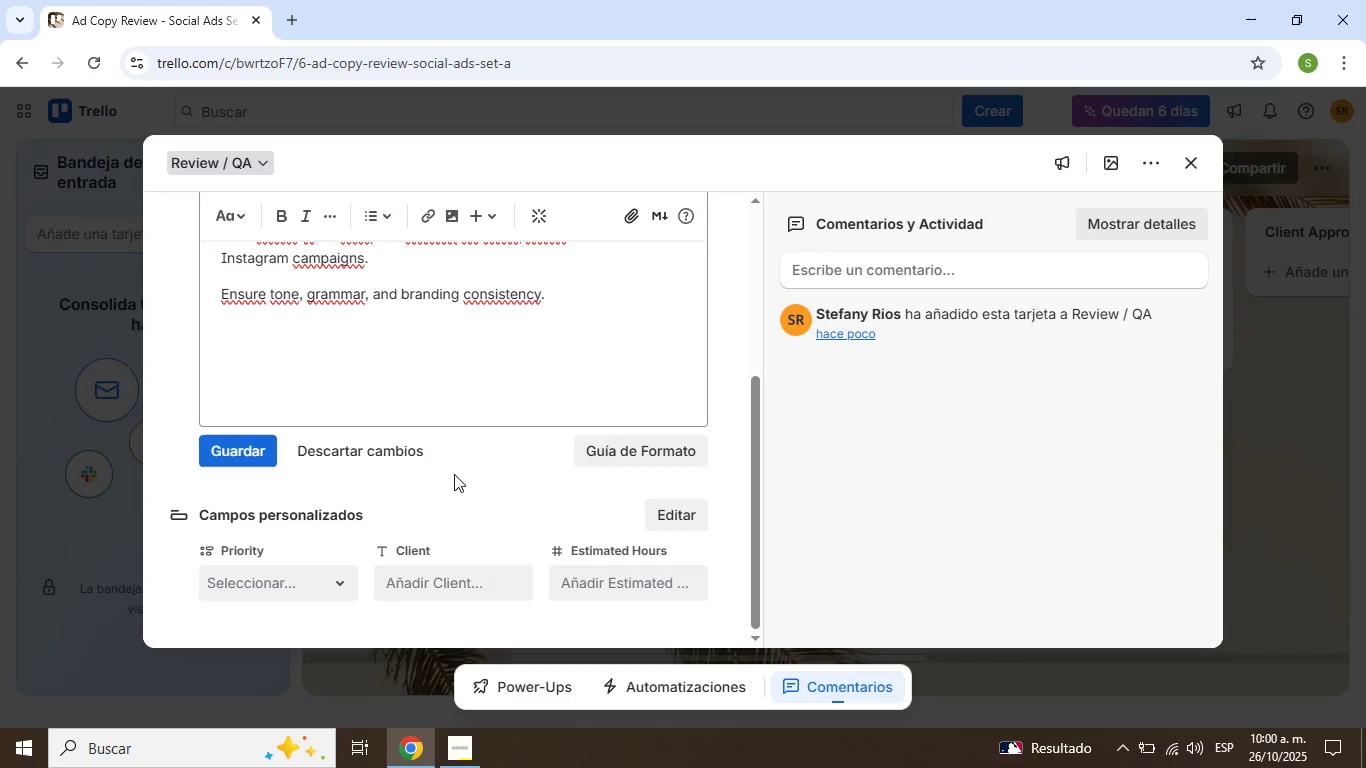 
wait(6.09)
 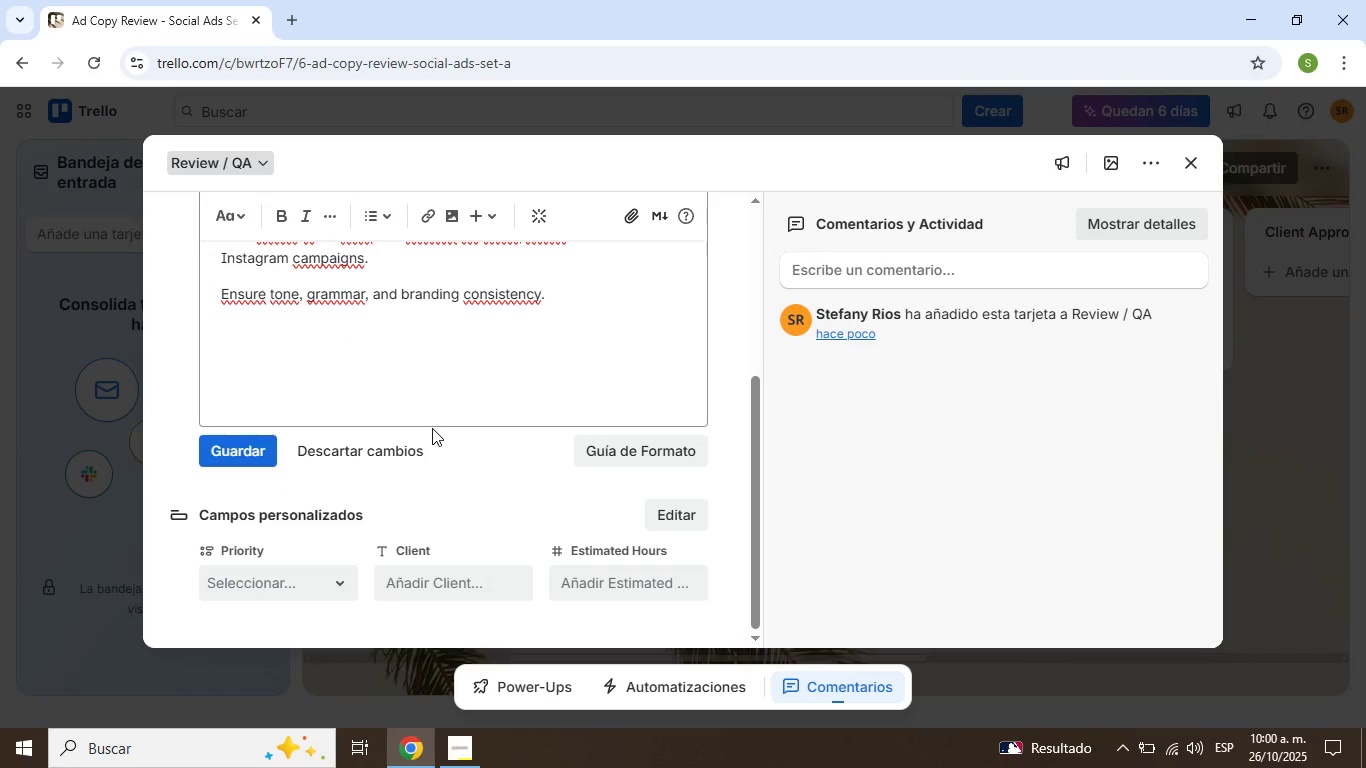 
scroll: coordinate [473, 436], scroll_direction: up, amount: 4.0
 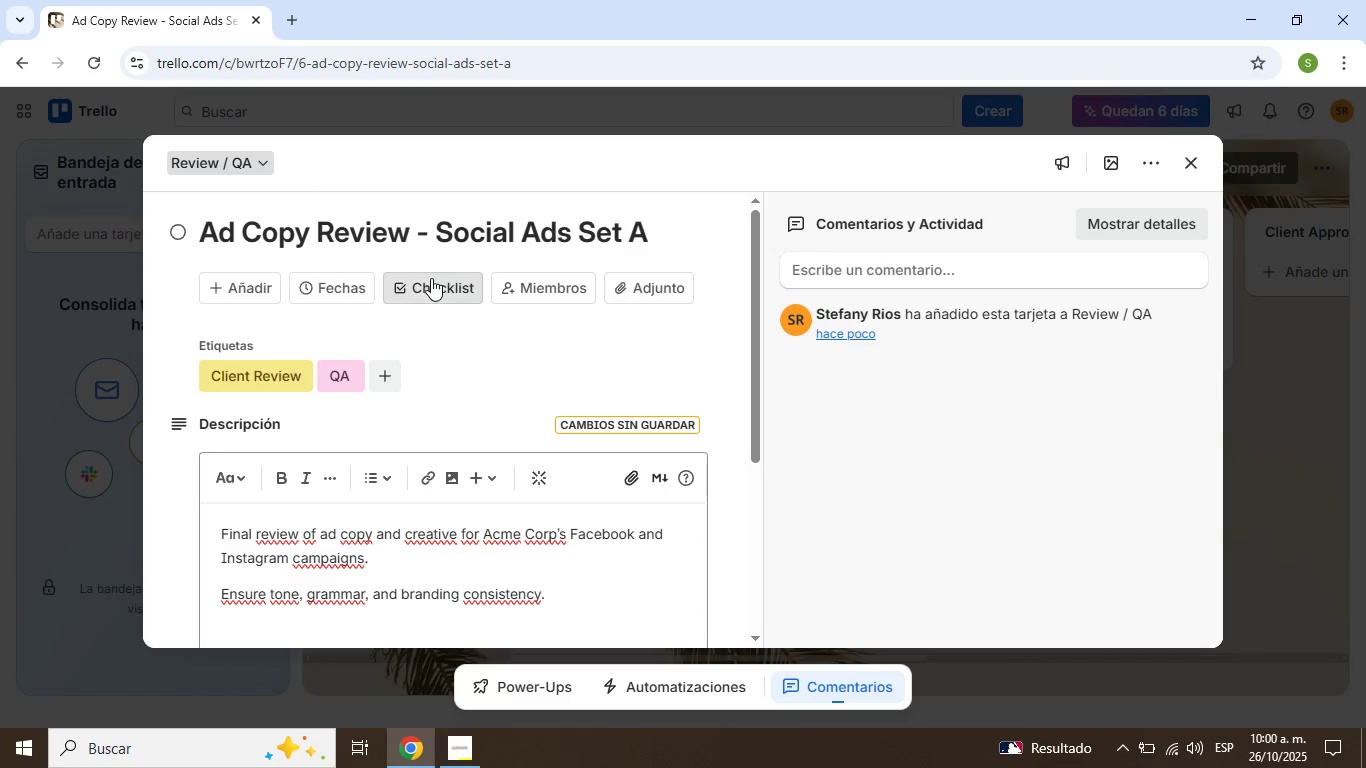 
left_click([431, 278])
 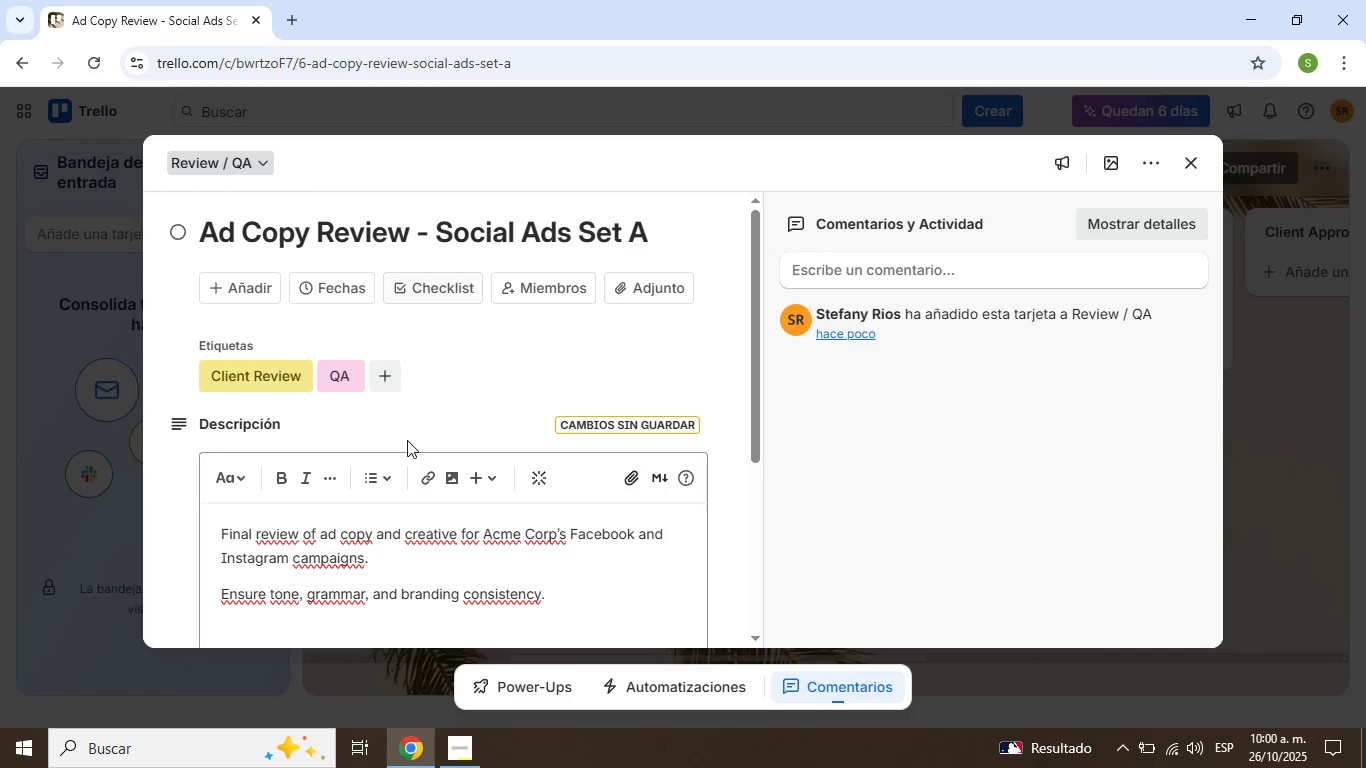 
scroll: coordinate [379, 440], scroll_direction: down, amount: 4.0
 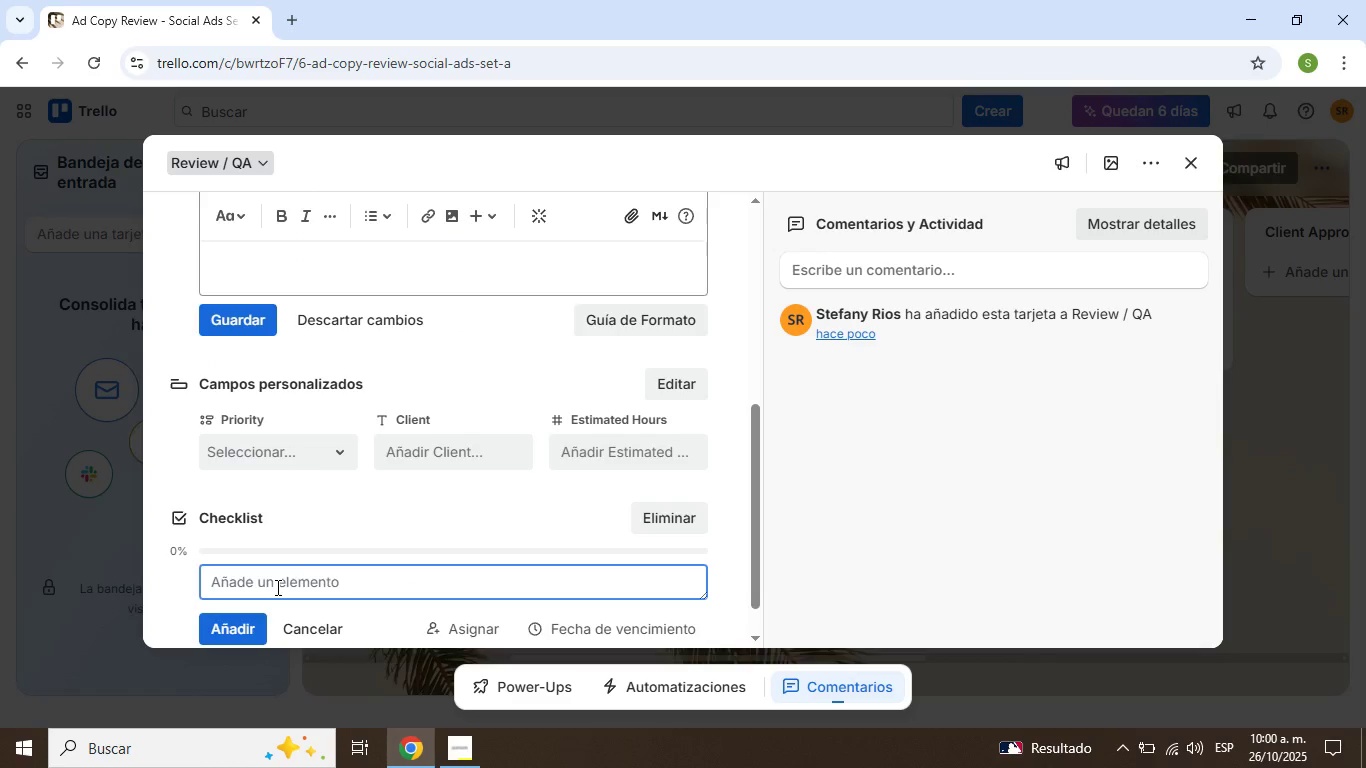 
type(Proofread copy for f)
key(Backspace)
type(grammar)
 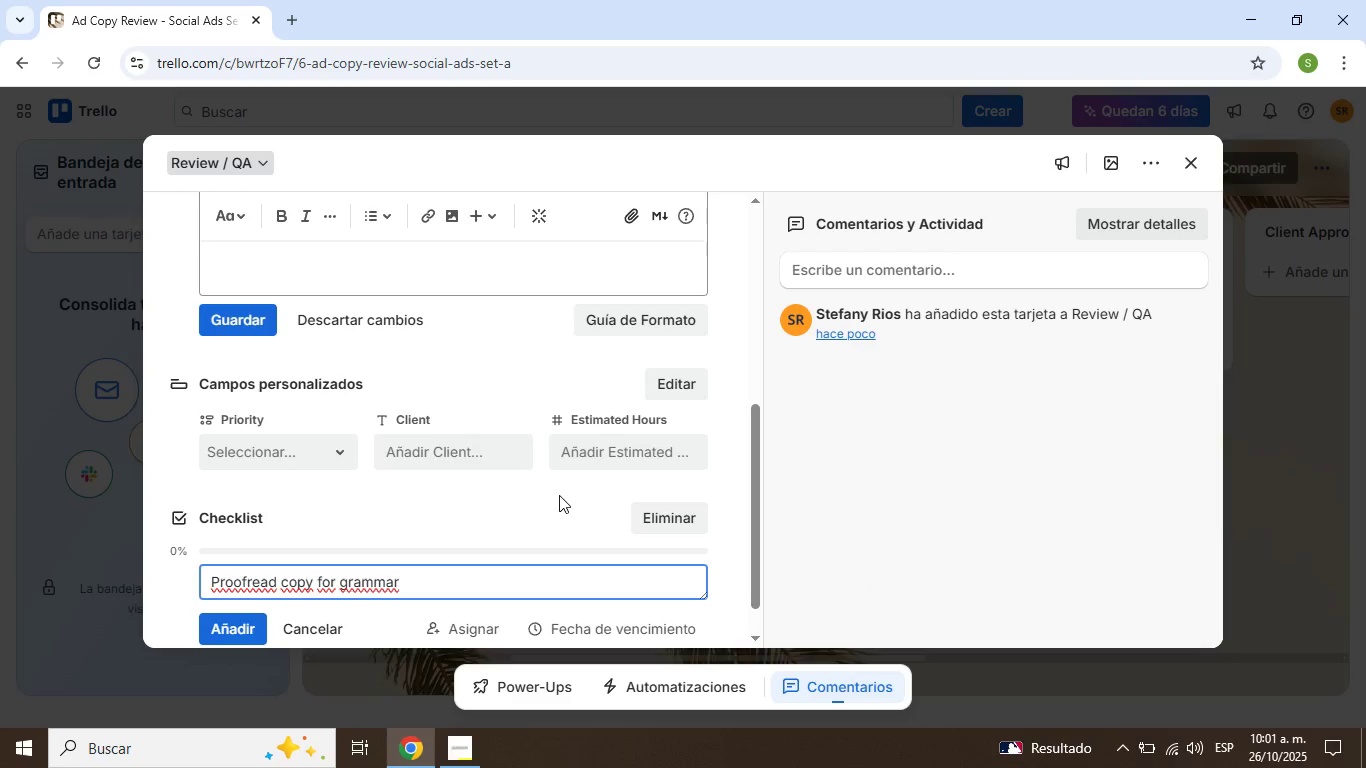 
wait(6.41)
 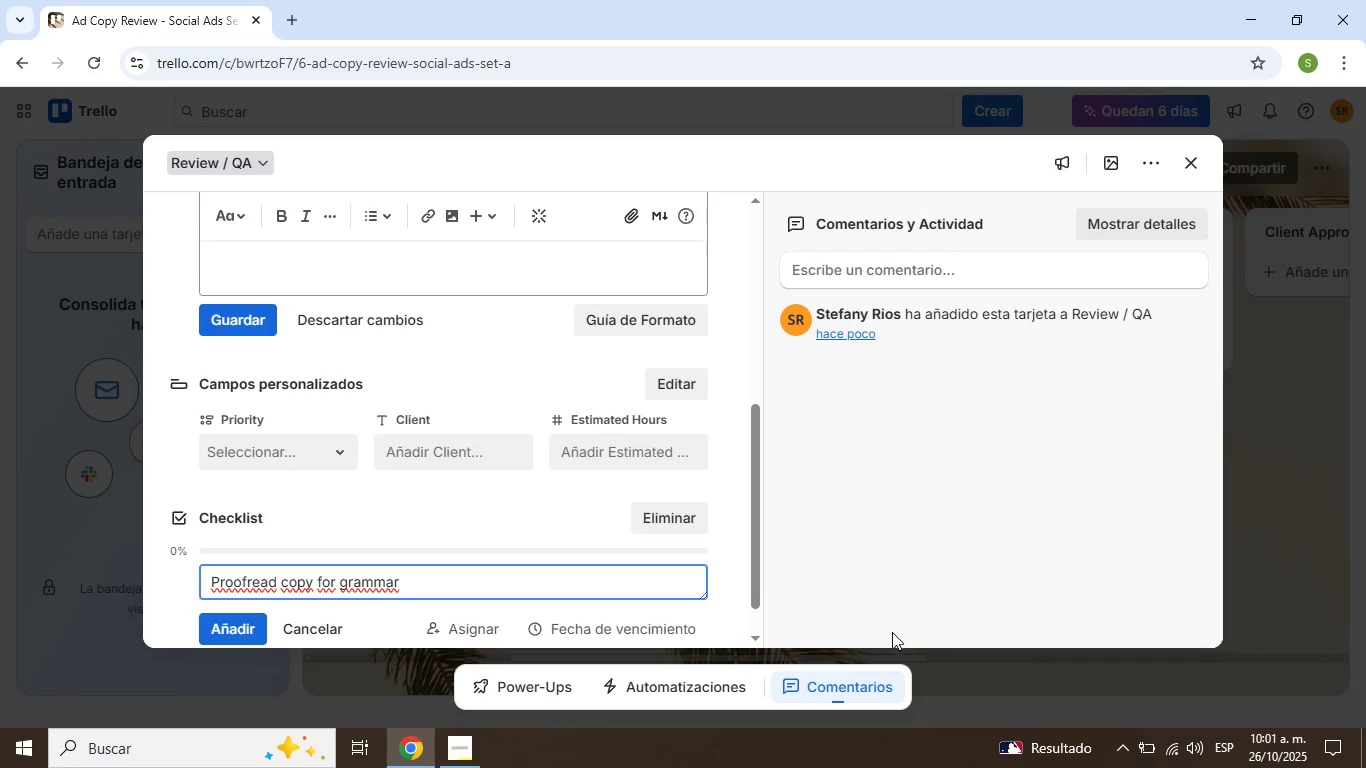 
type( and tone)
 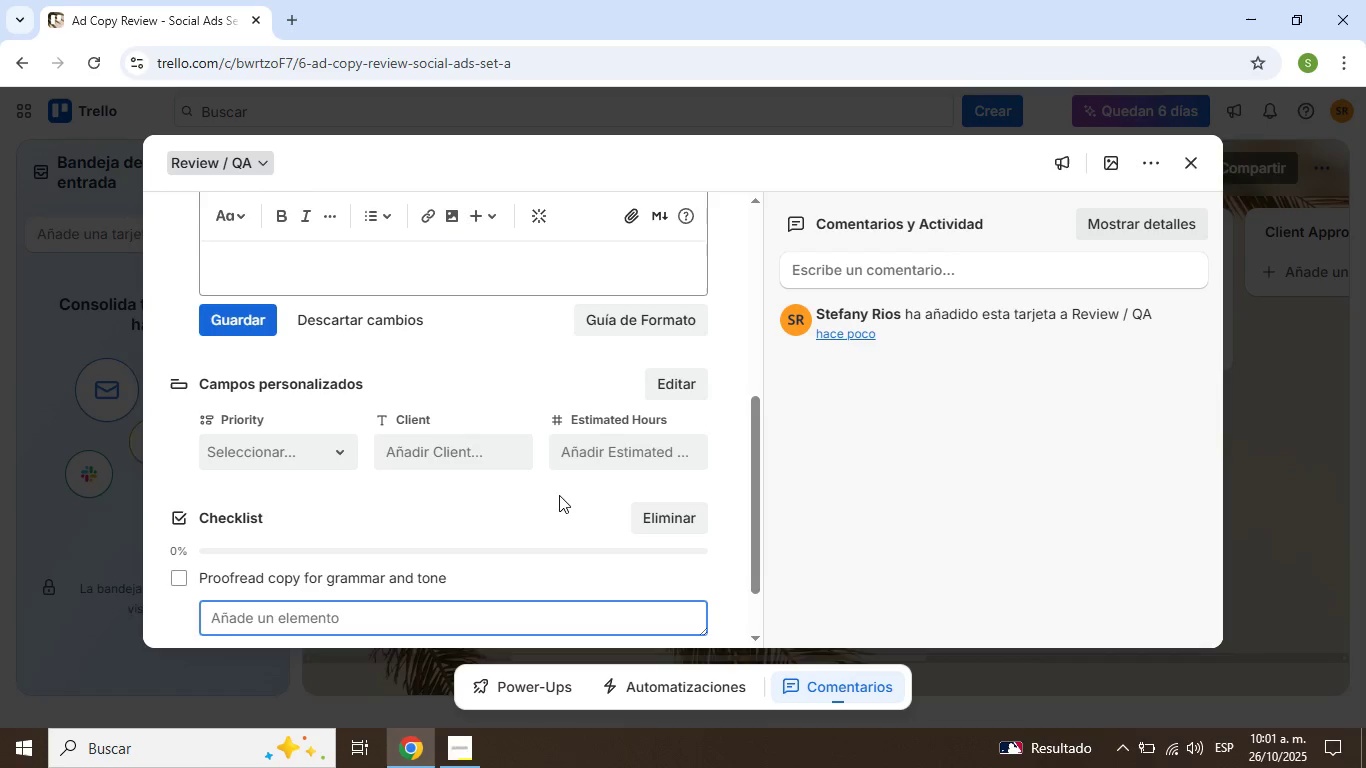 
key(Enter)
 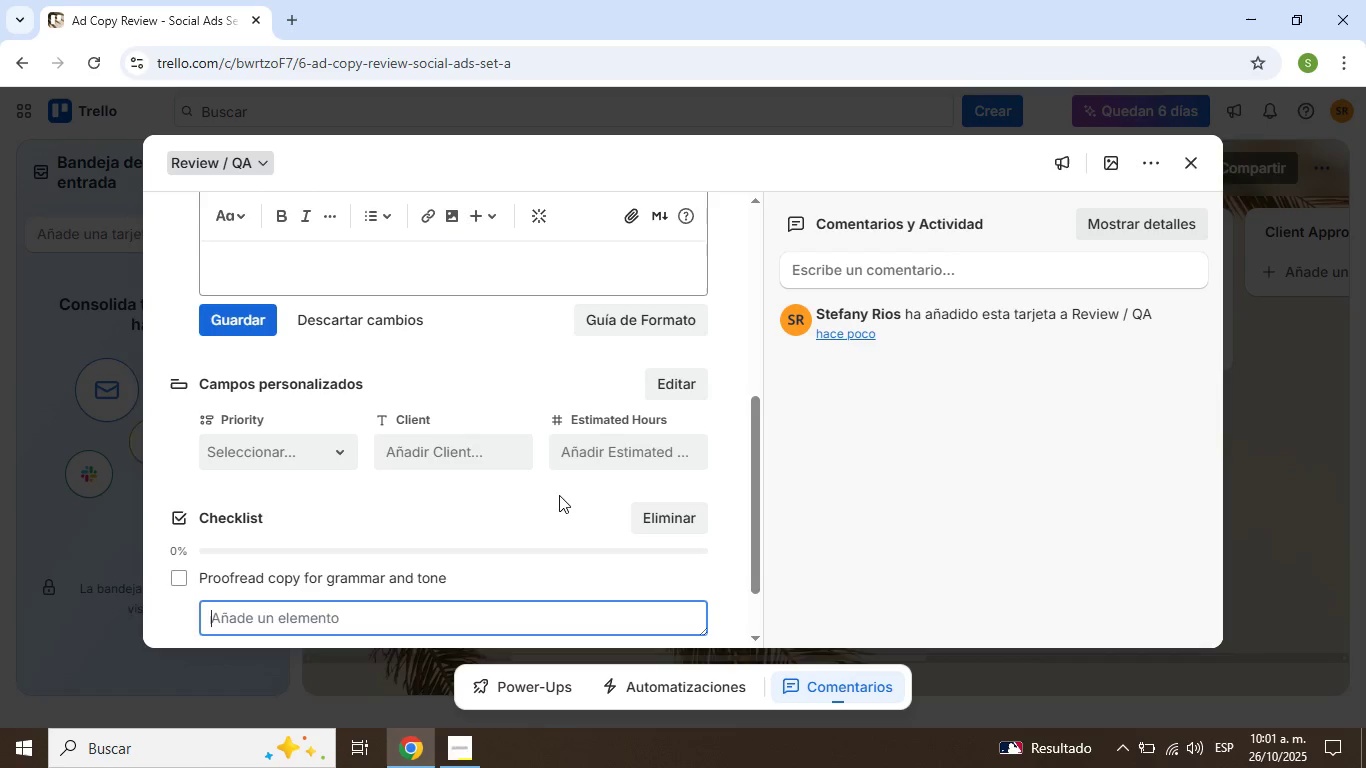 
type(Verify ai)
key(Backspace)
type(lignment with brand guide)
 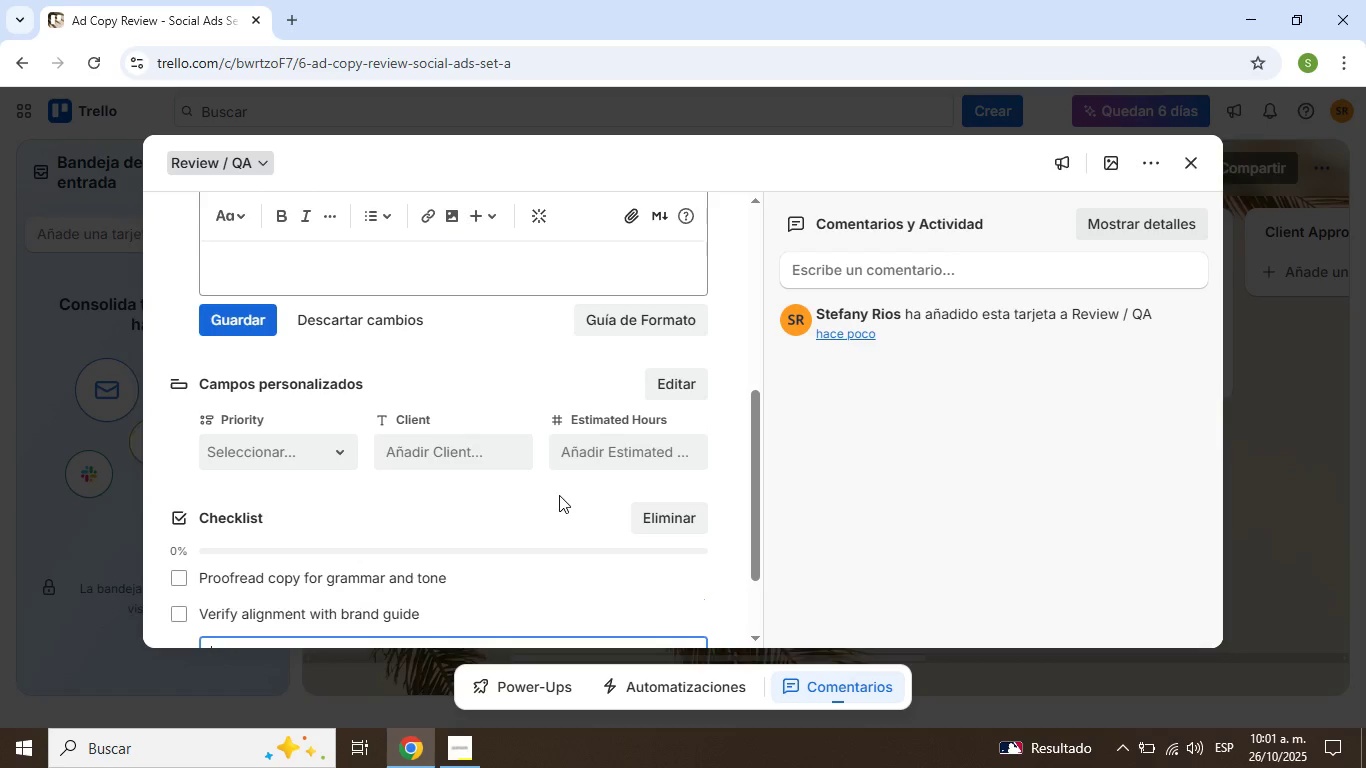 
key(Enter)
 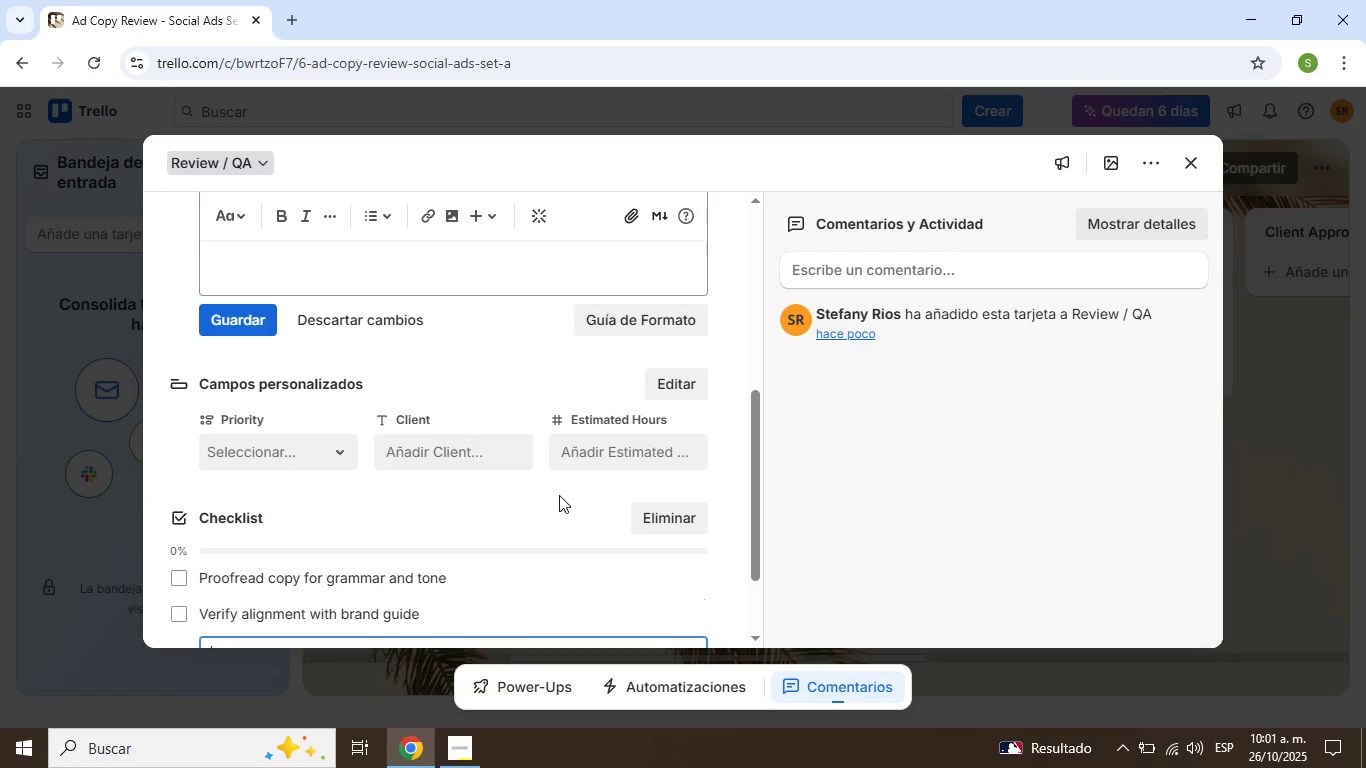 
type(Confirm image resolutions and dimensions)
 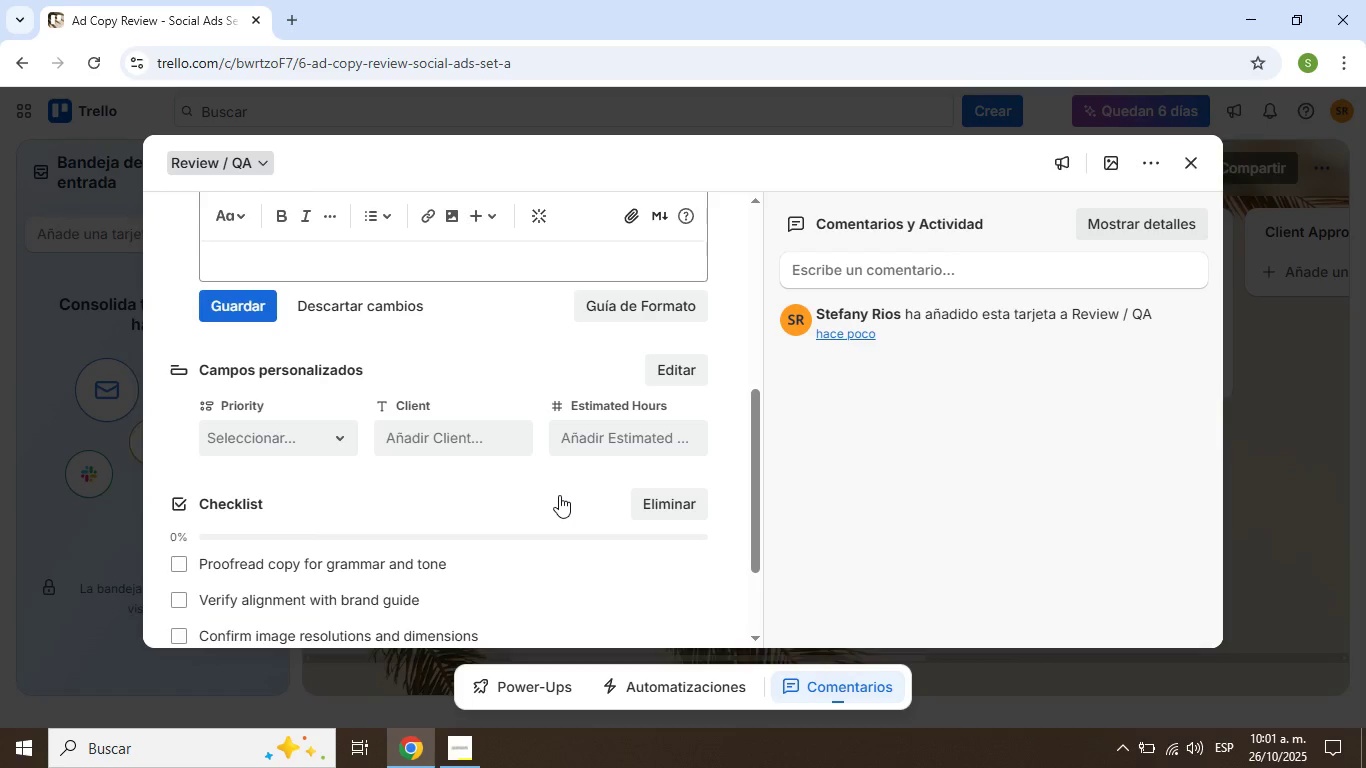 
key(Enter)
 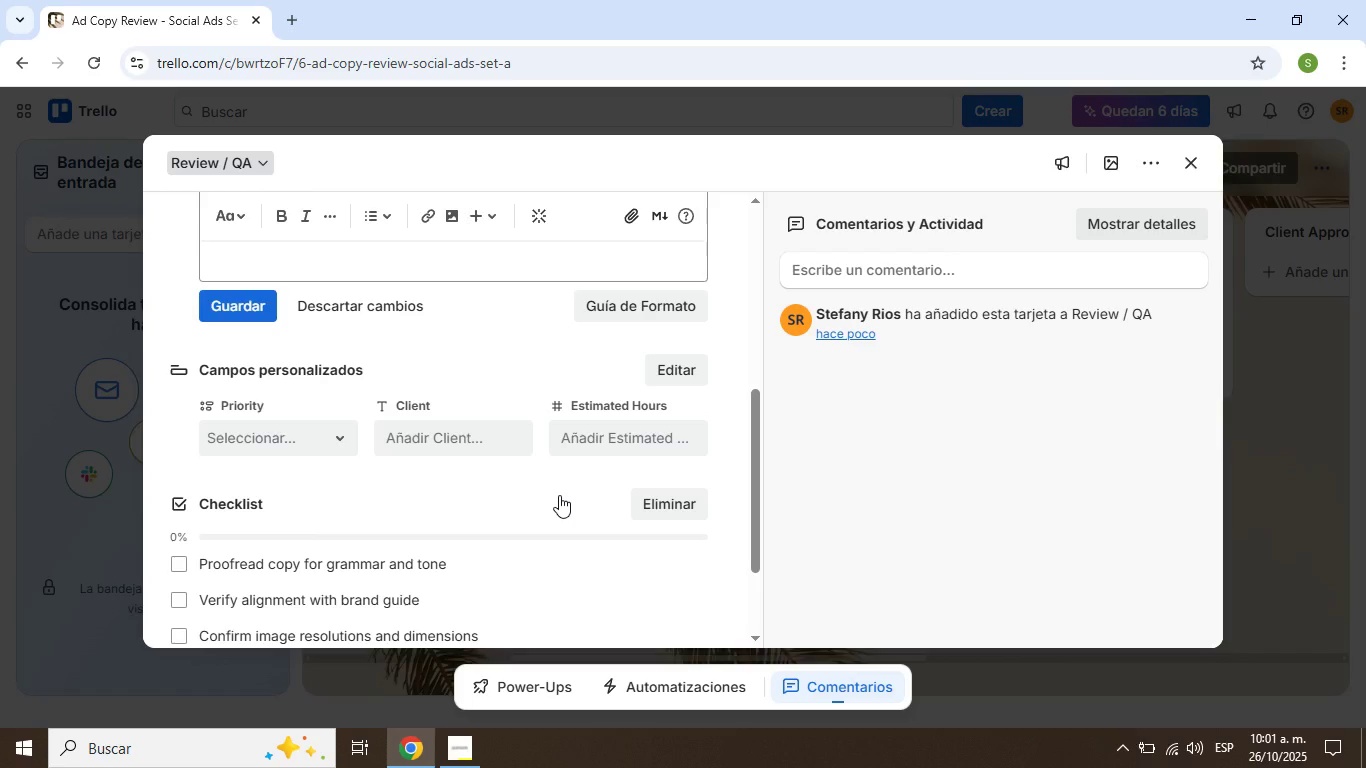 
type(Finalize text overlays)
 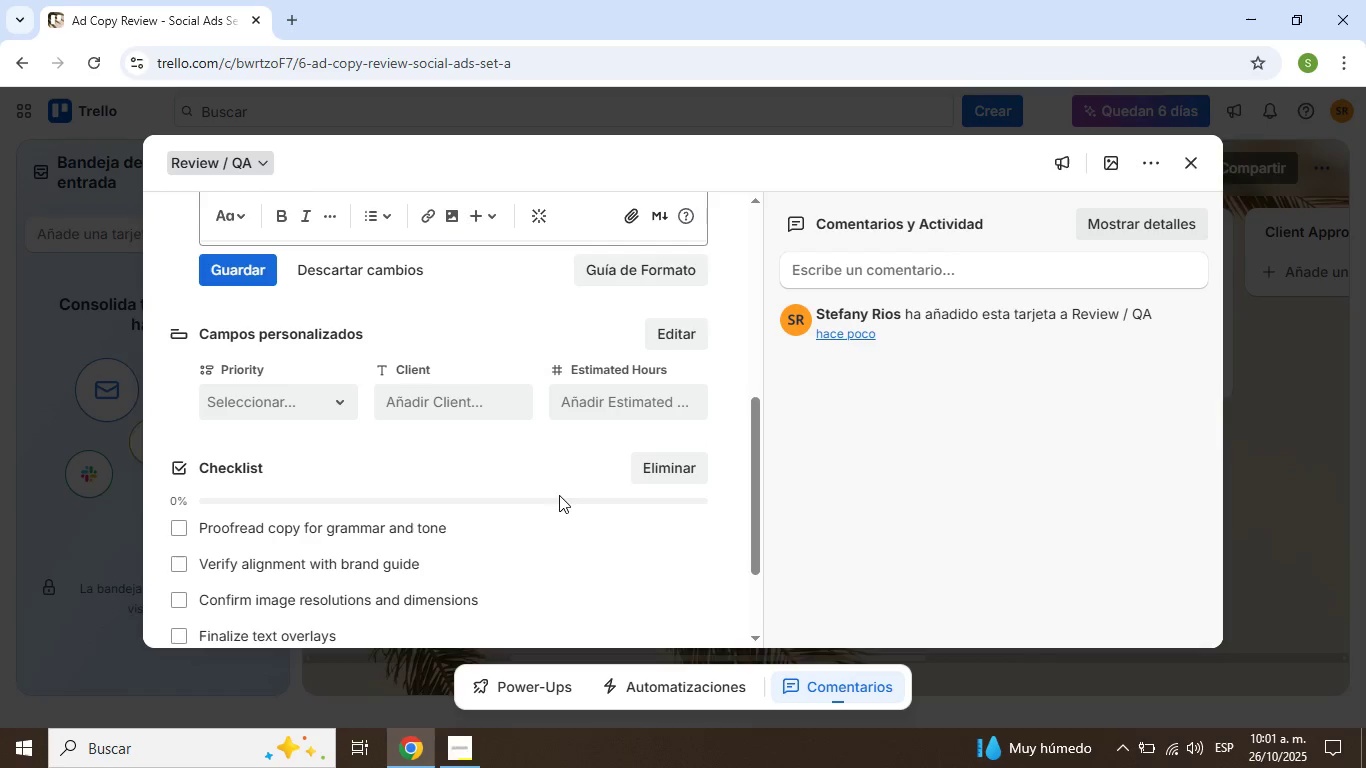 
key(Enter)
 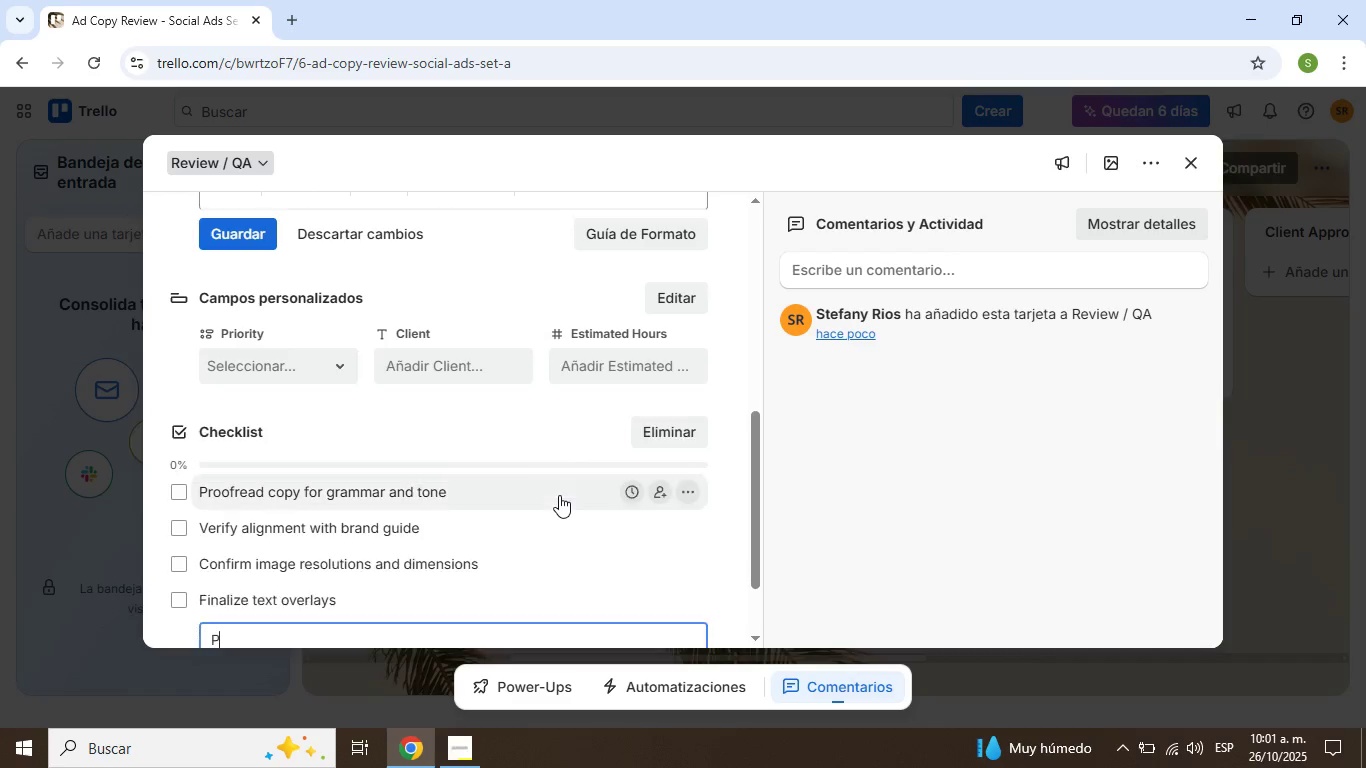 
type(Prepare document for client approval)
 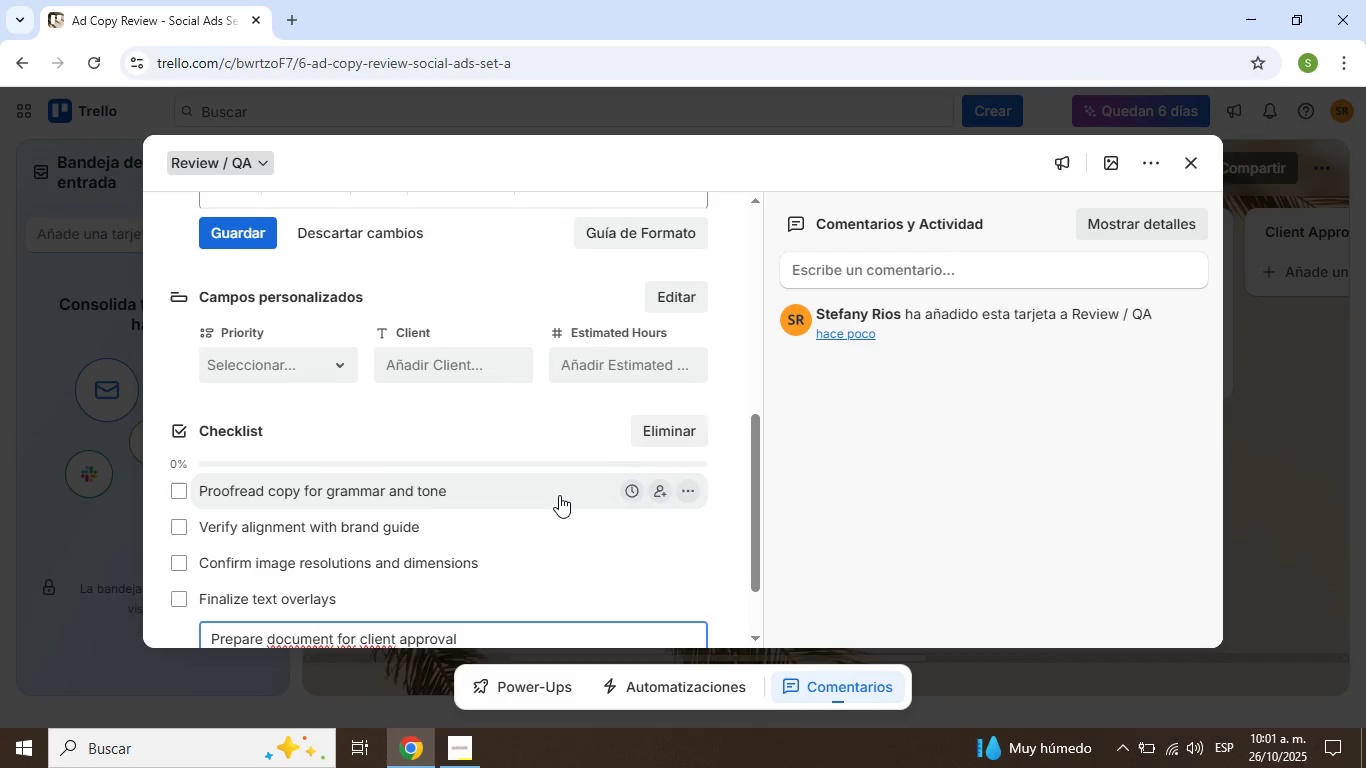 
scroll: coordinate [559, 495], scroll_direction: down, amount: 4.0
 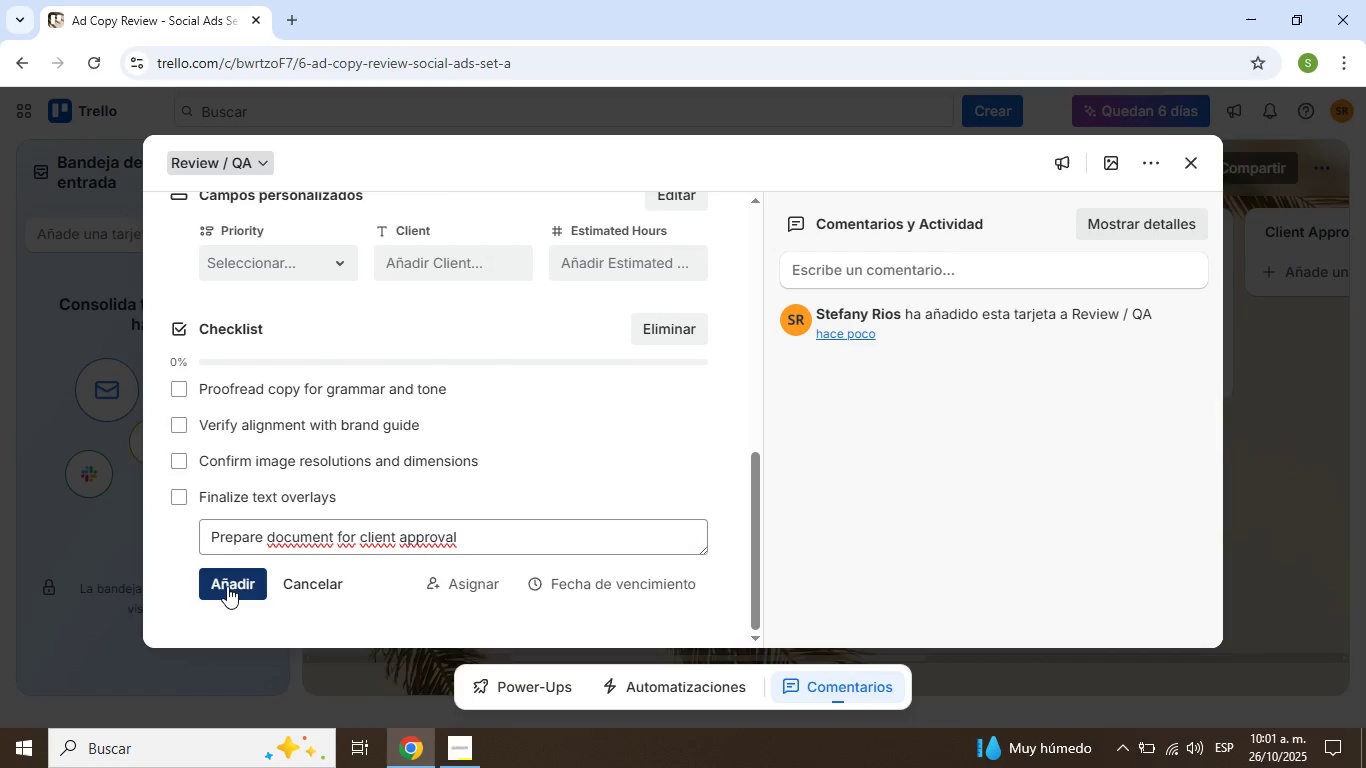 
left_click([227, 586])
 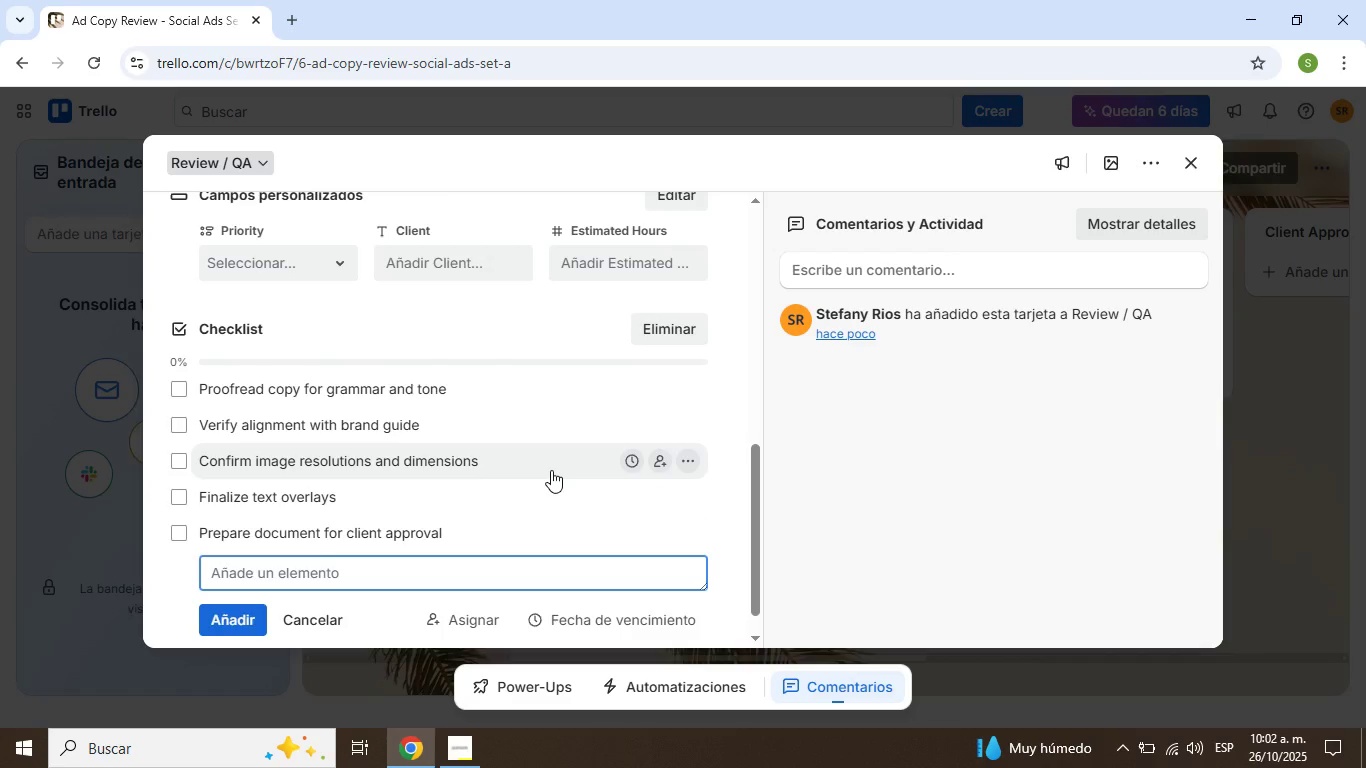 
scroll: coordinate [503, 444], scroll_direction: up, amount: 12.0
 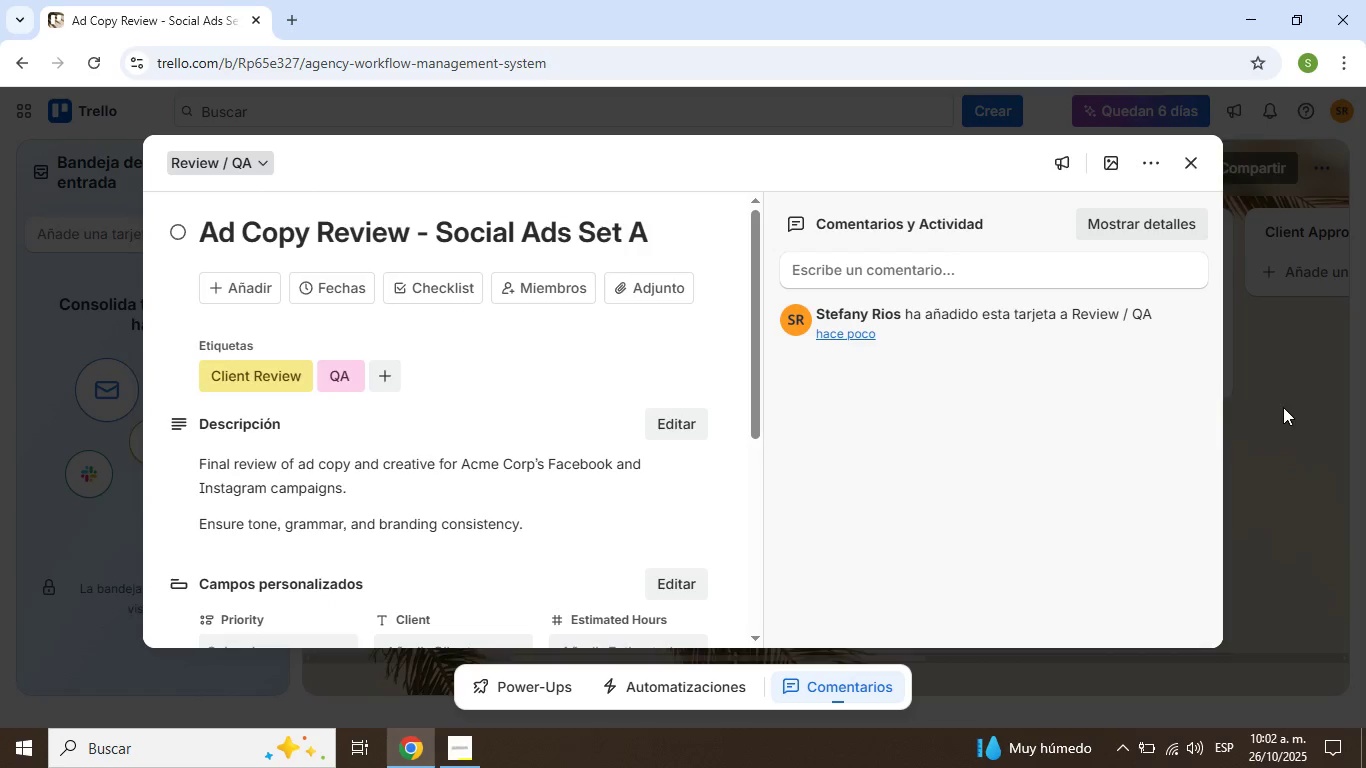 
left_click([1283, 407])
 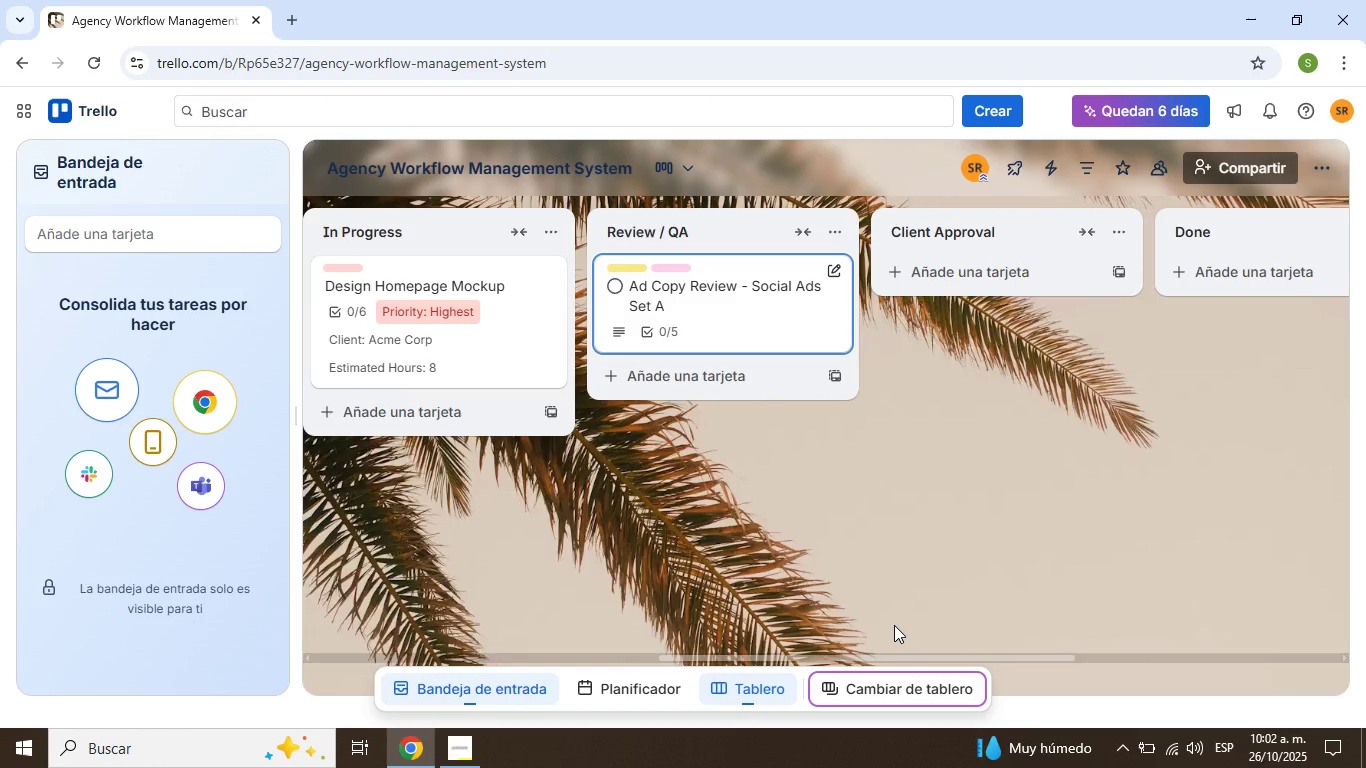 
wait(11.15)
 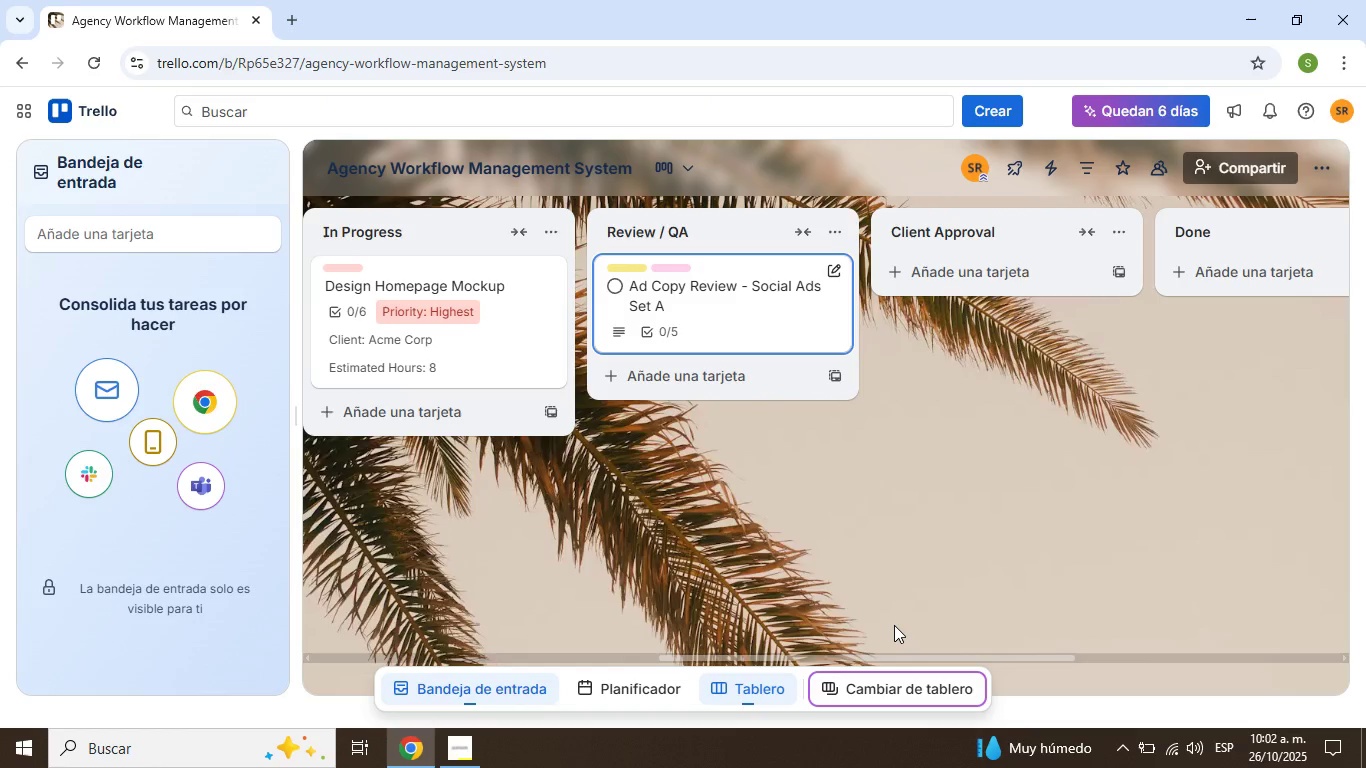 
type(Deliverable - Final Homepage Design)
 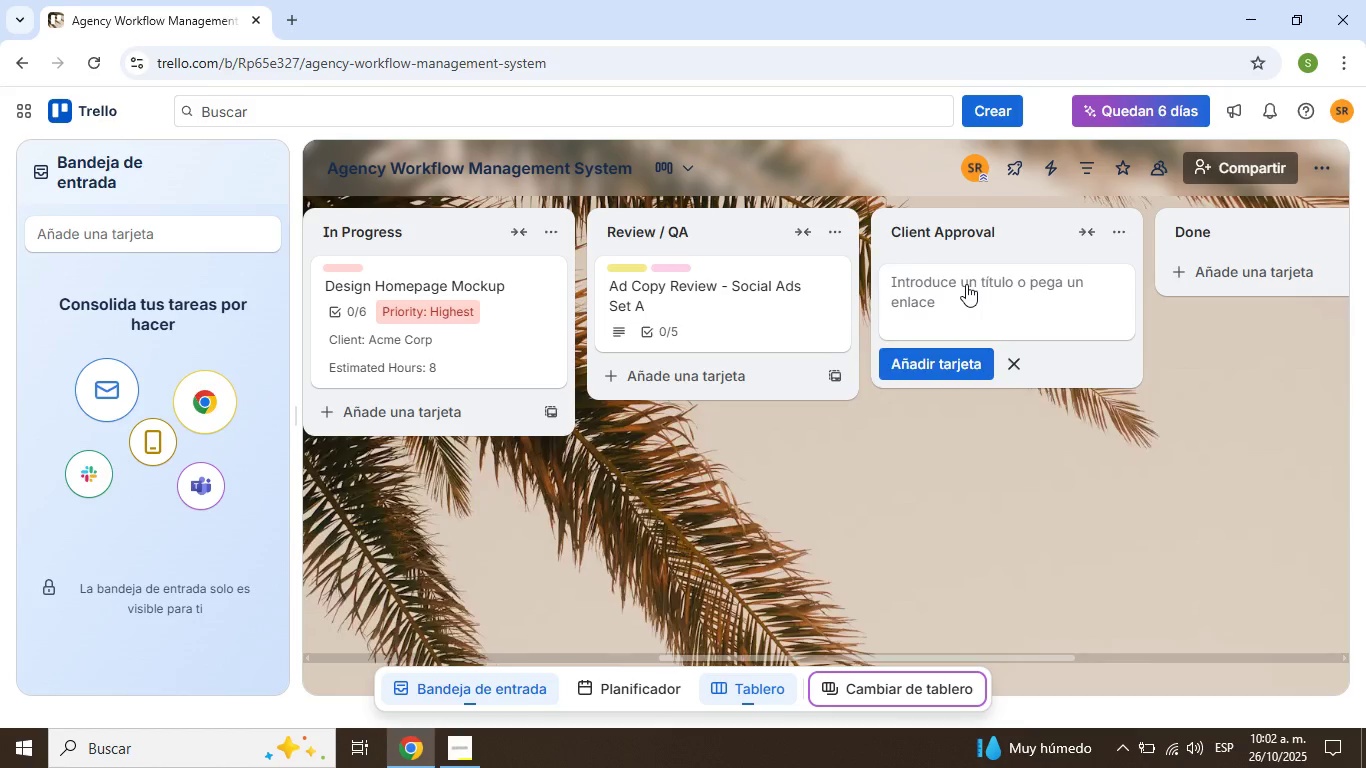 
key(Enter)
 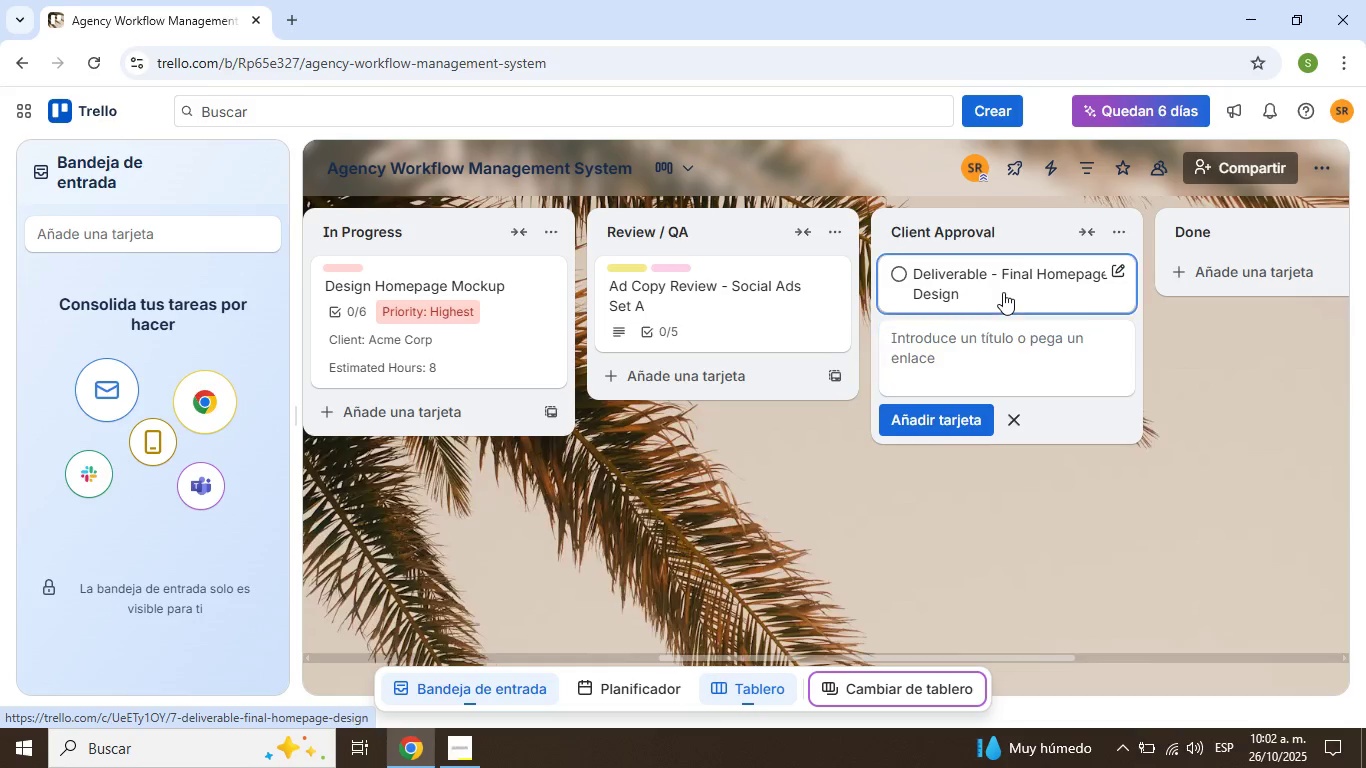 
left_click([1003, 292])
 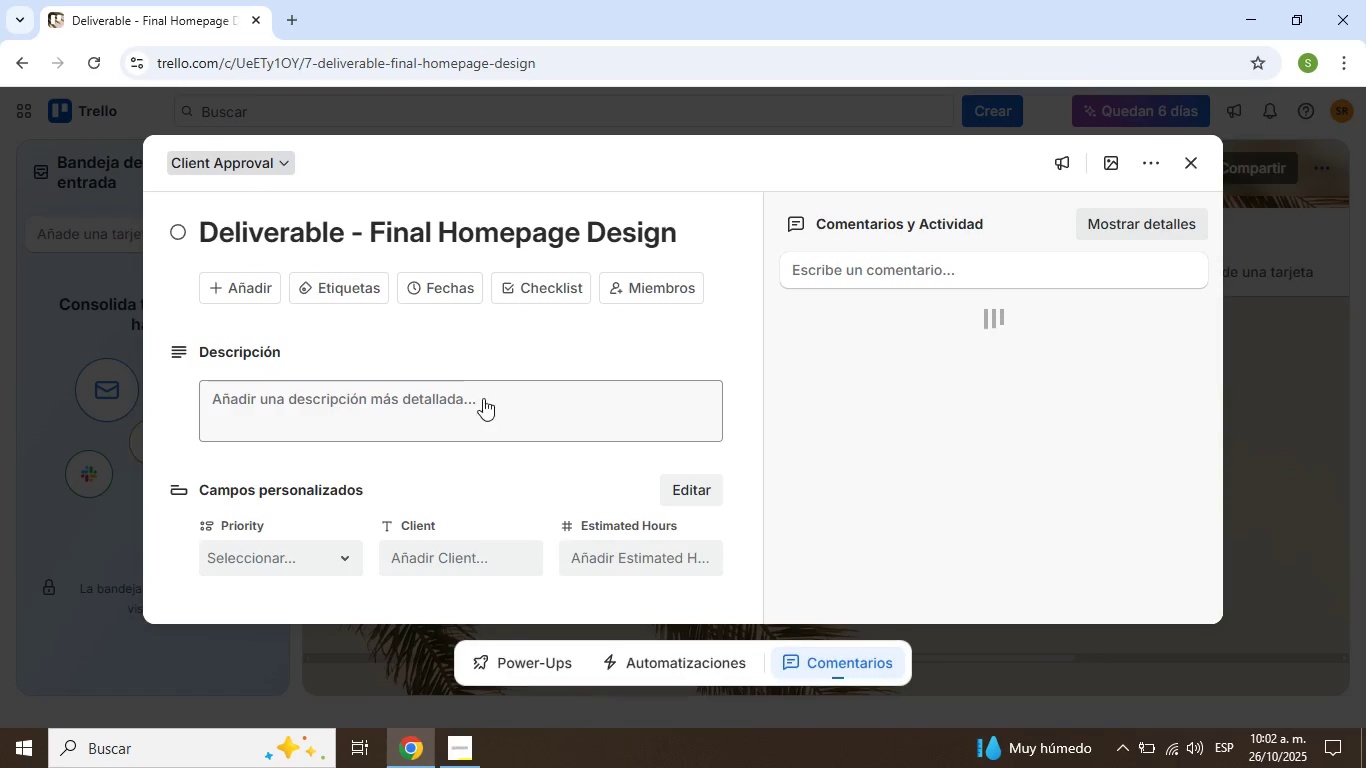 
left_click([459, 404])
 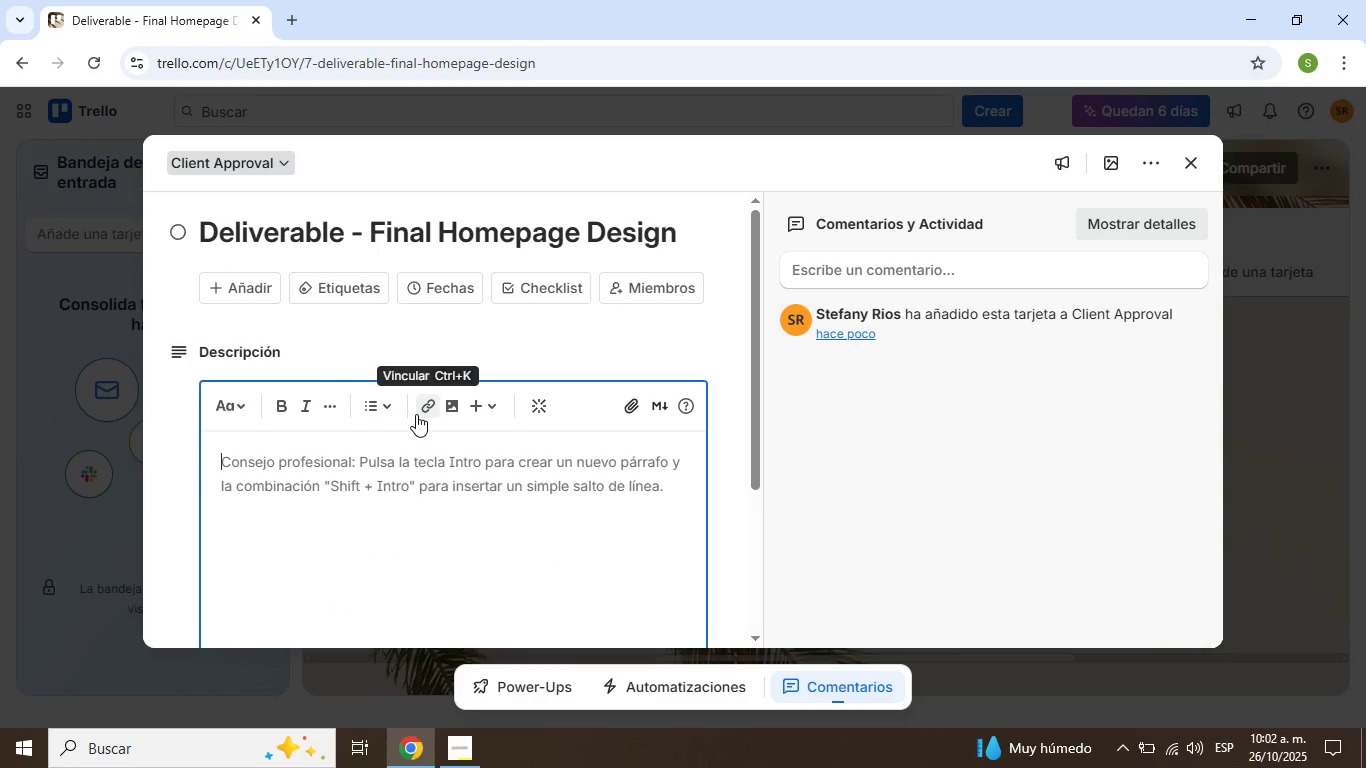 
type(Send fnal homepage des)
 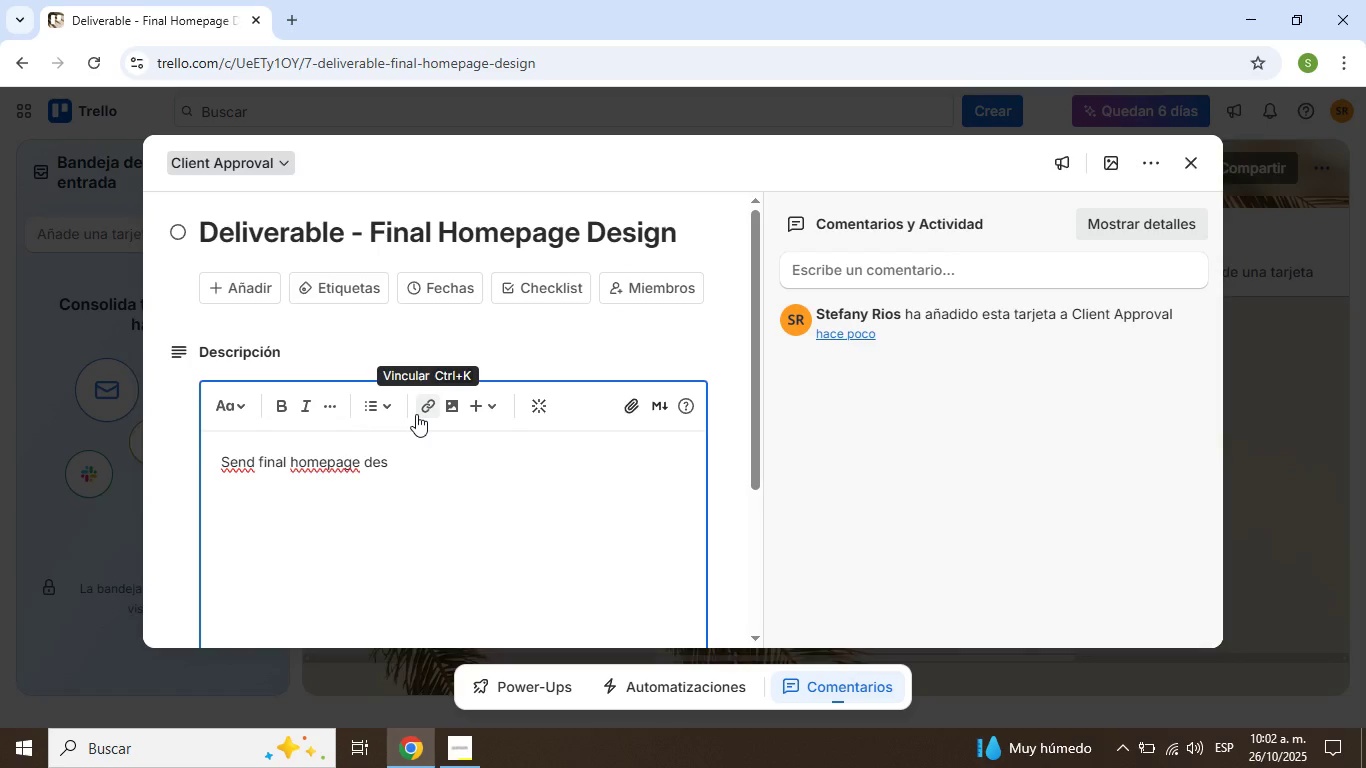 
hold_key(key=I, duration=4.94)
 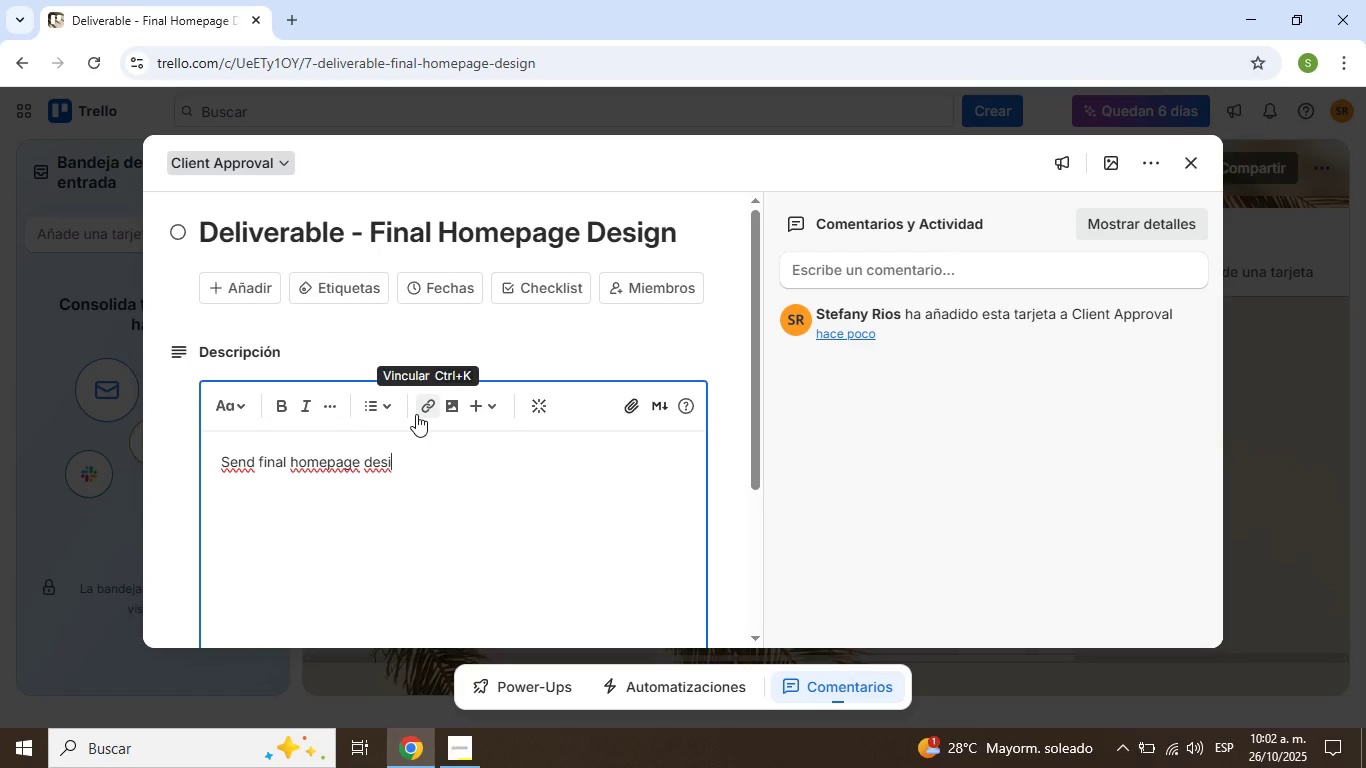 
wait(6.53)
 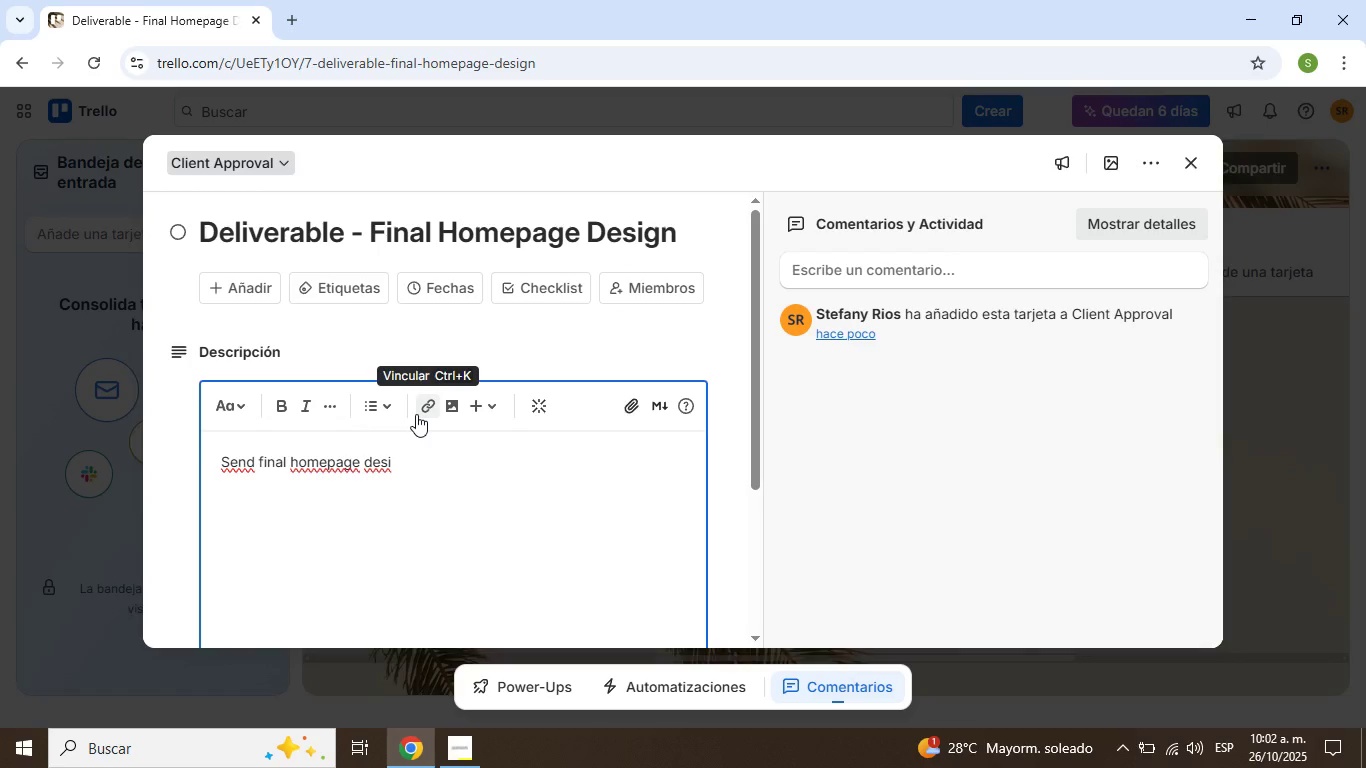 
type(gn to client for approval.)
 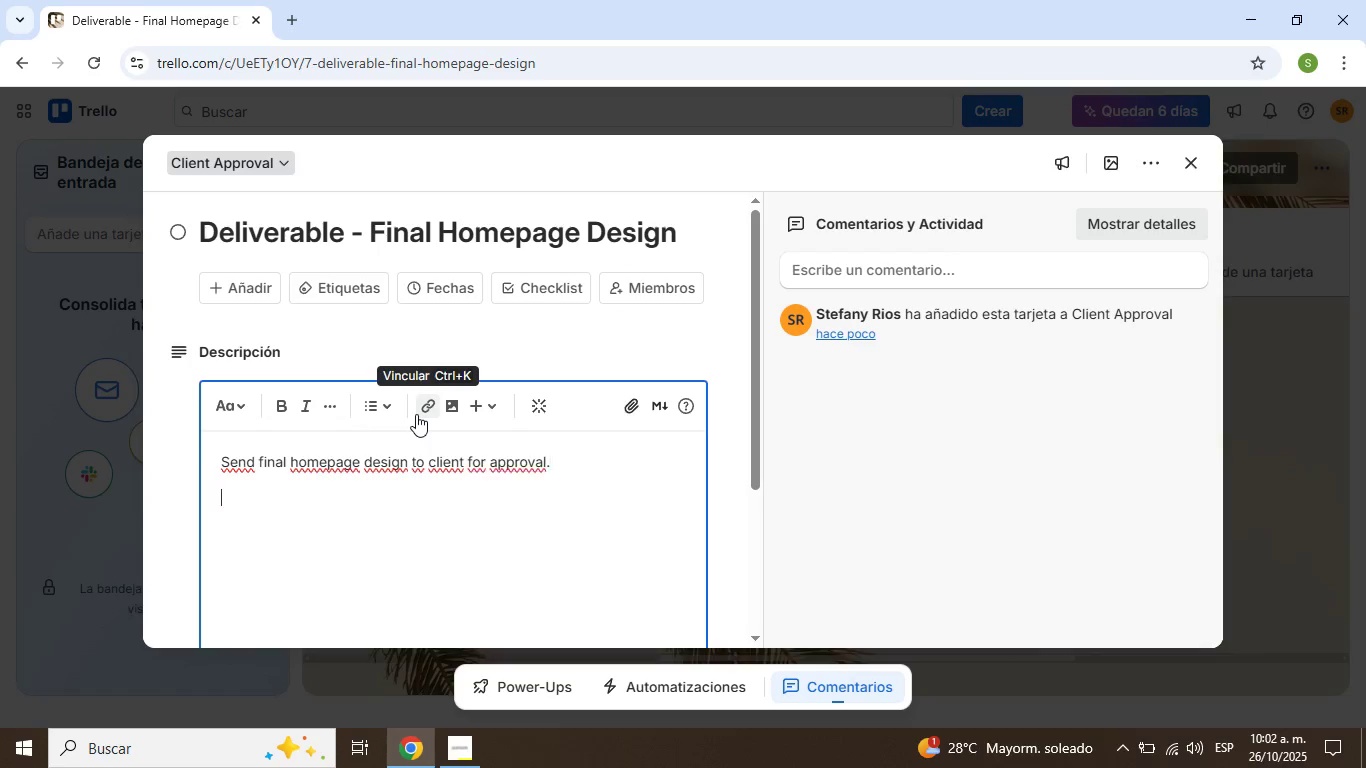 
key(Enter)
 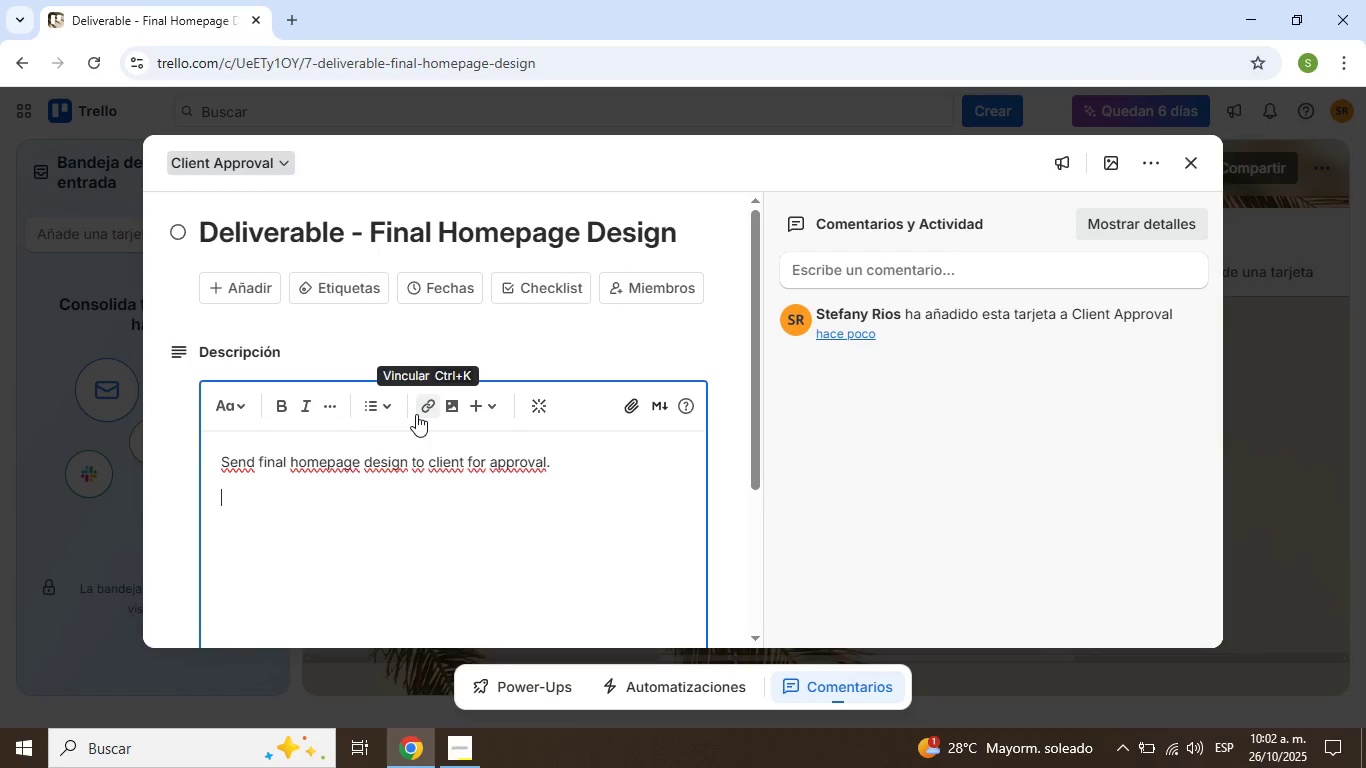 
type(Track feedback and manage revisions.)
 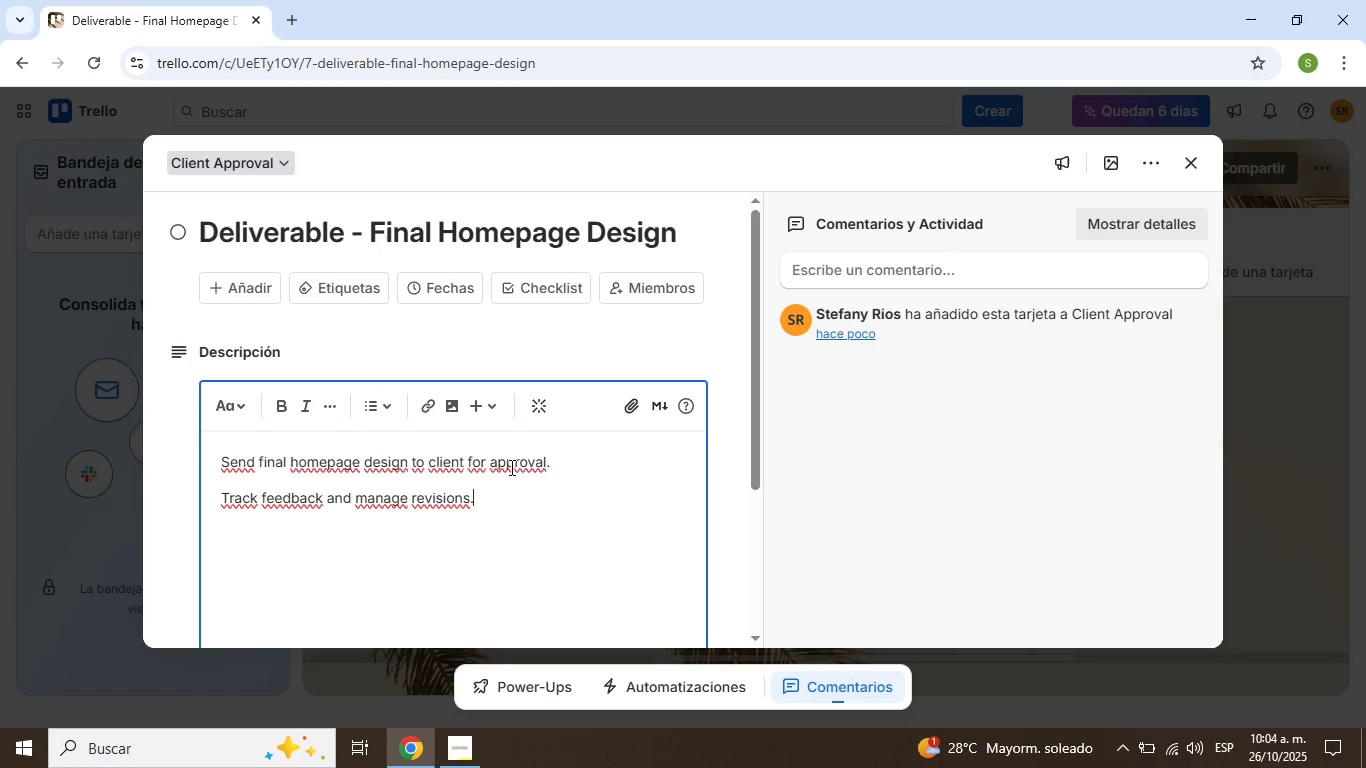 
wait(79.07)
 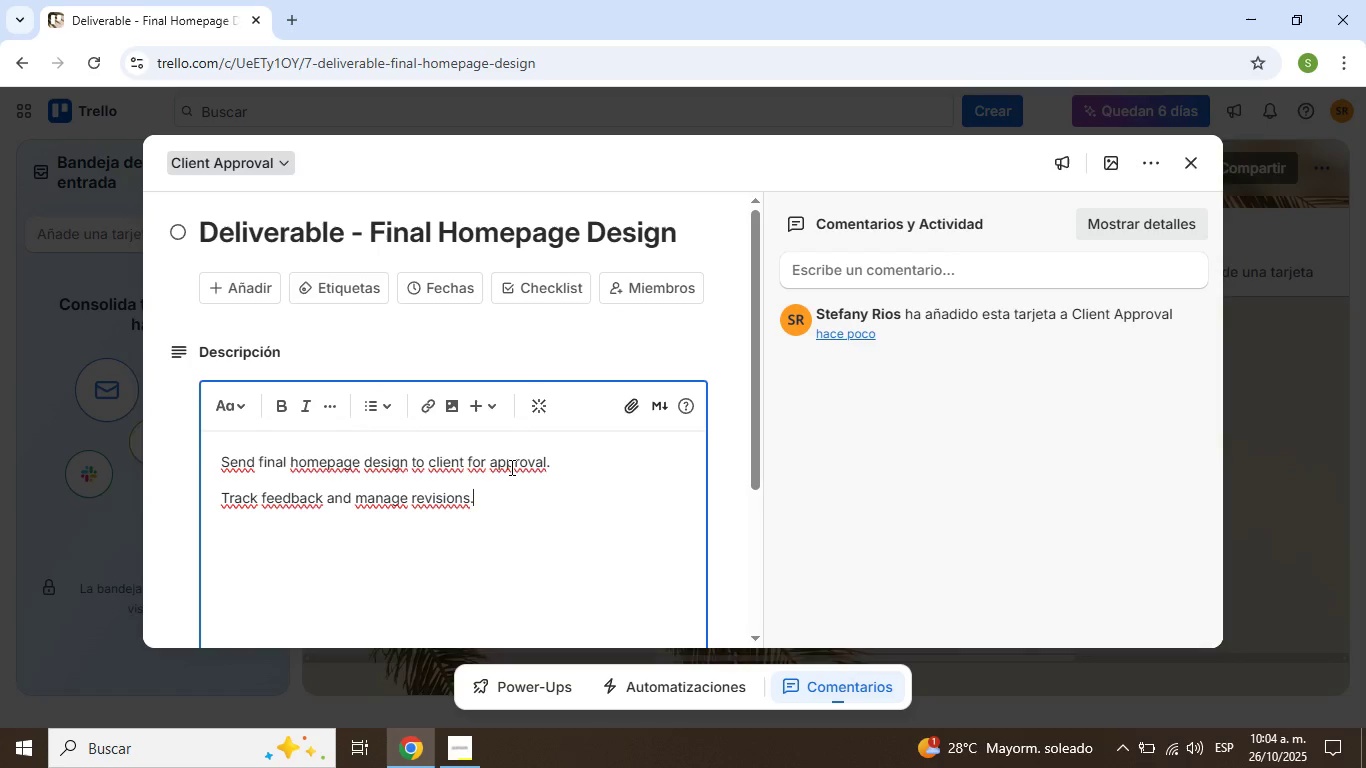 
scroll: coordinate [411, 328], scroll_direction: up, amount: 1.0
 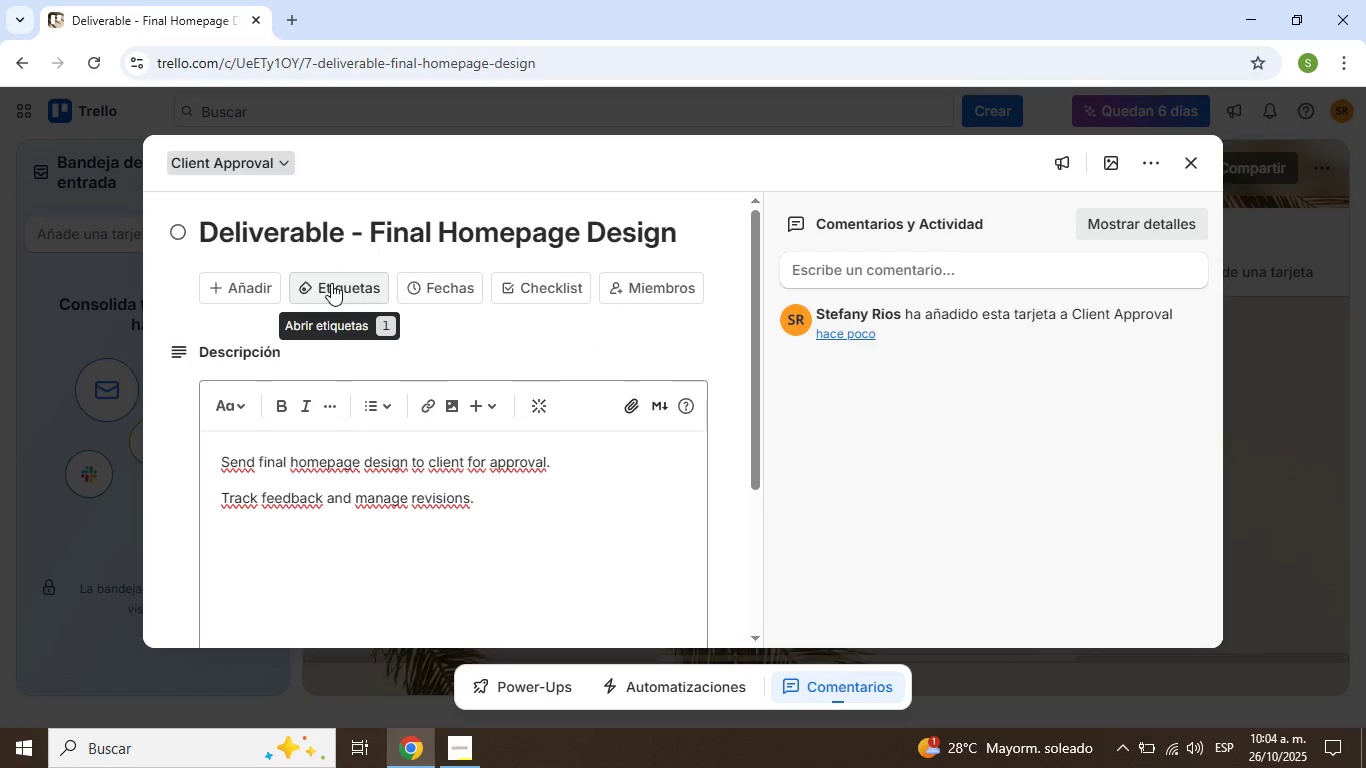 
left_click([331, 283])
 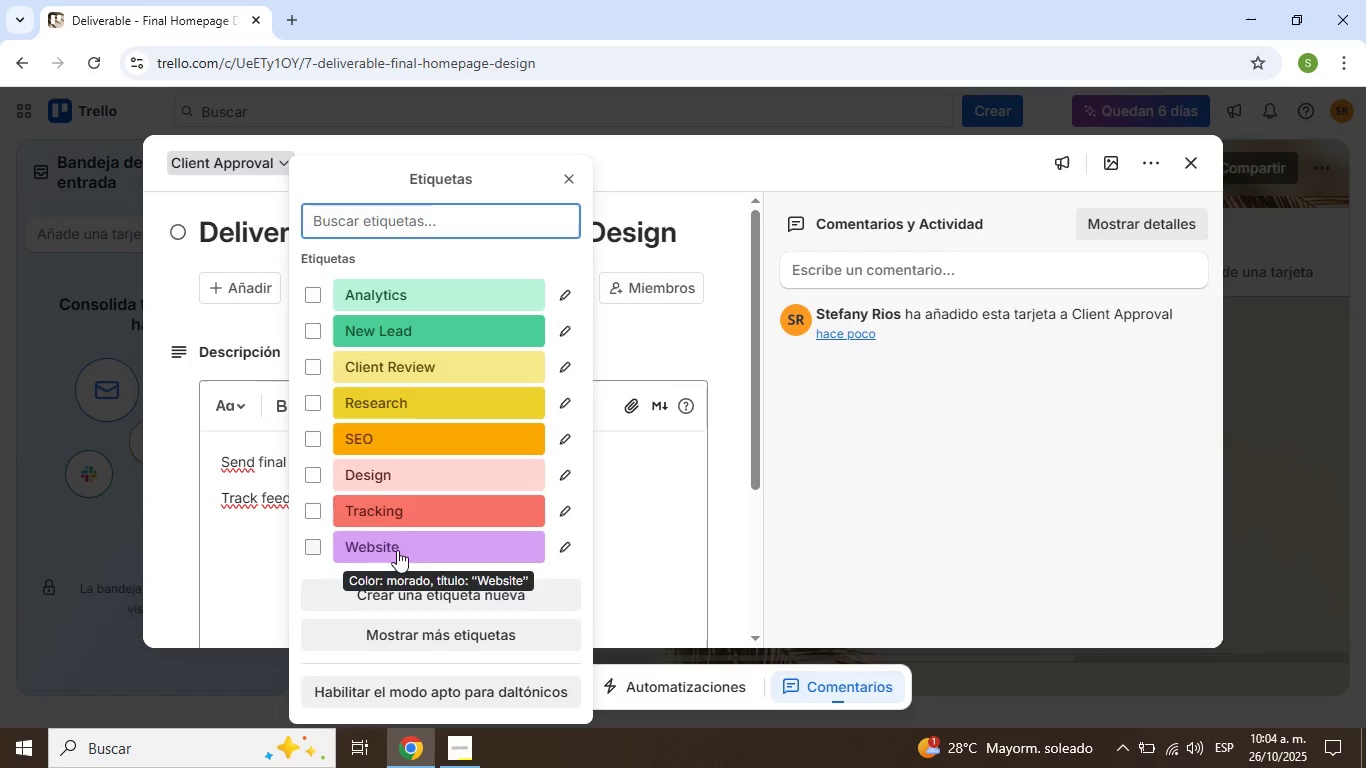 
wait(5.41)
 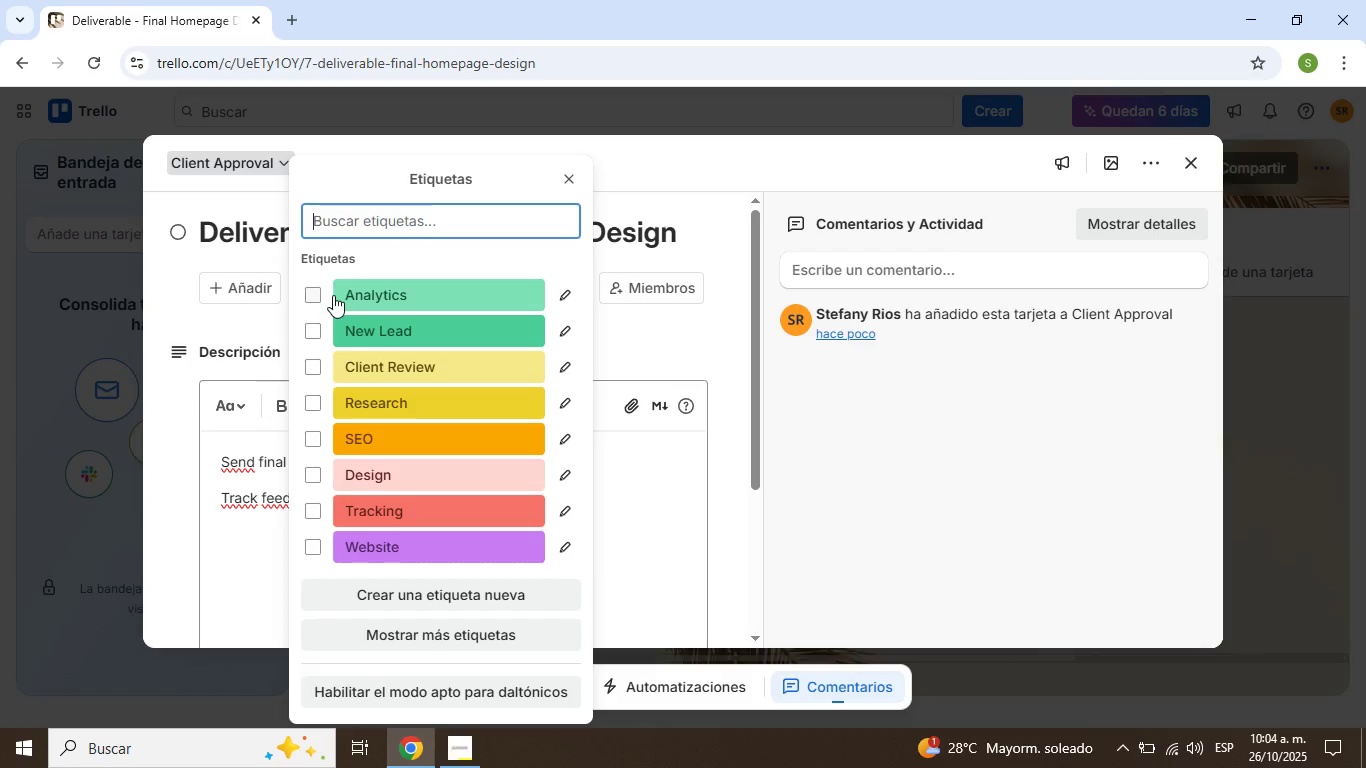 
left_click([434, 601])
 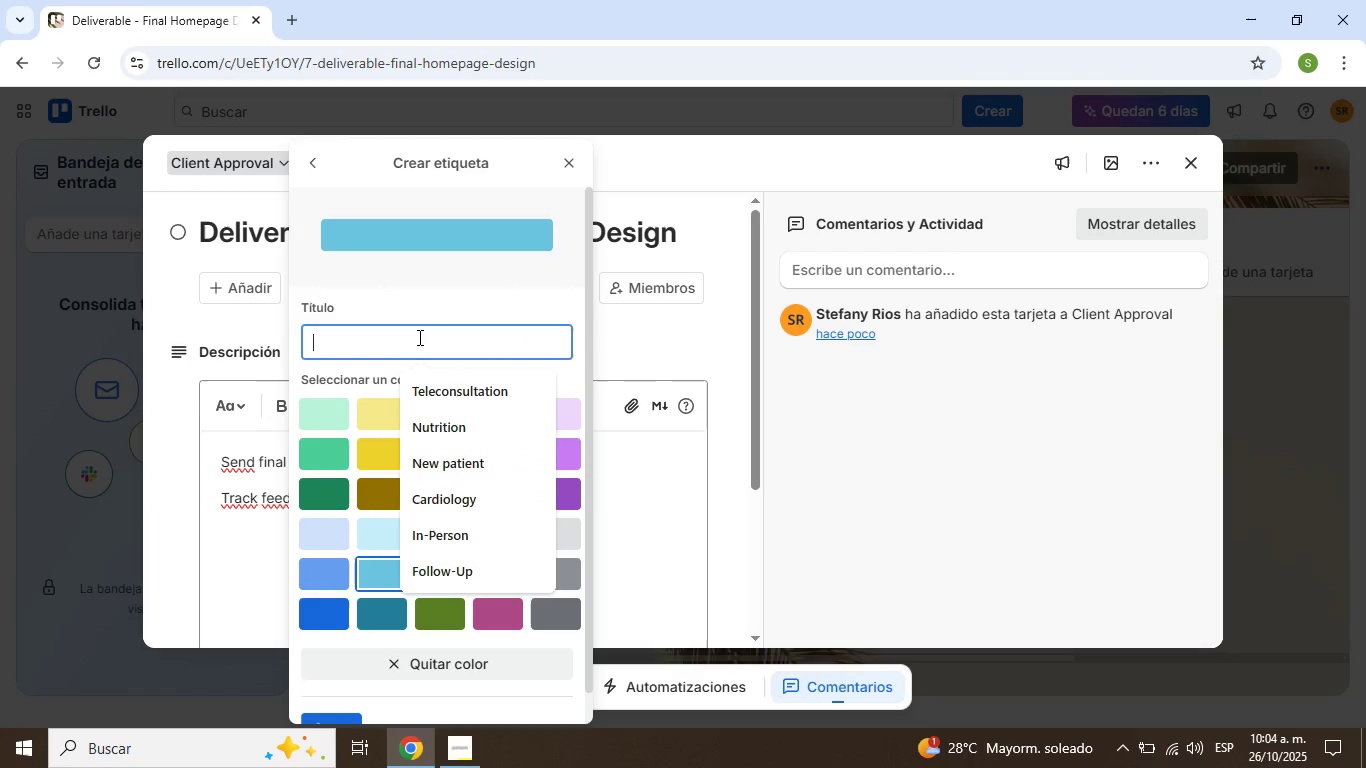 
left_click([418, 337])
 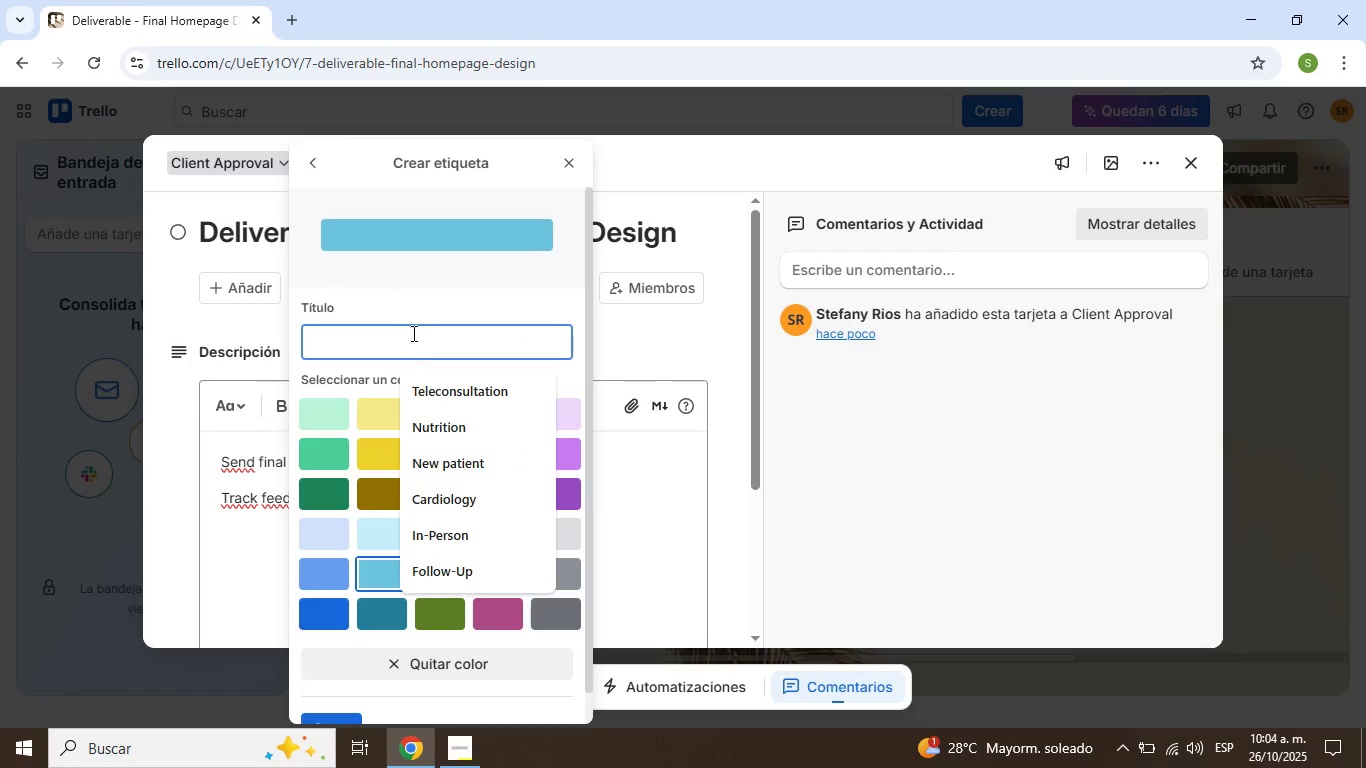 
type(Client Feedback)
 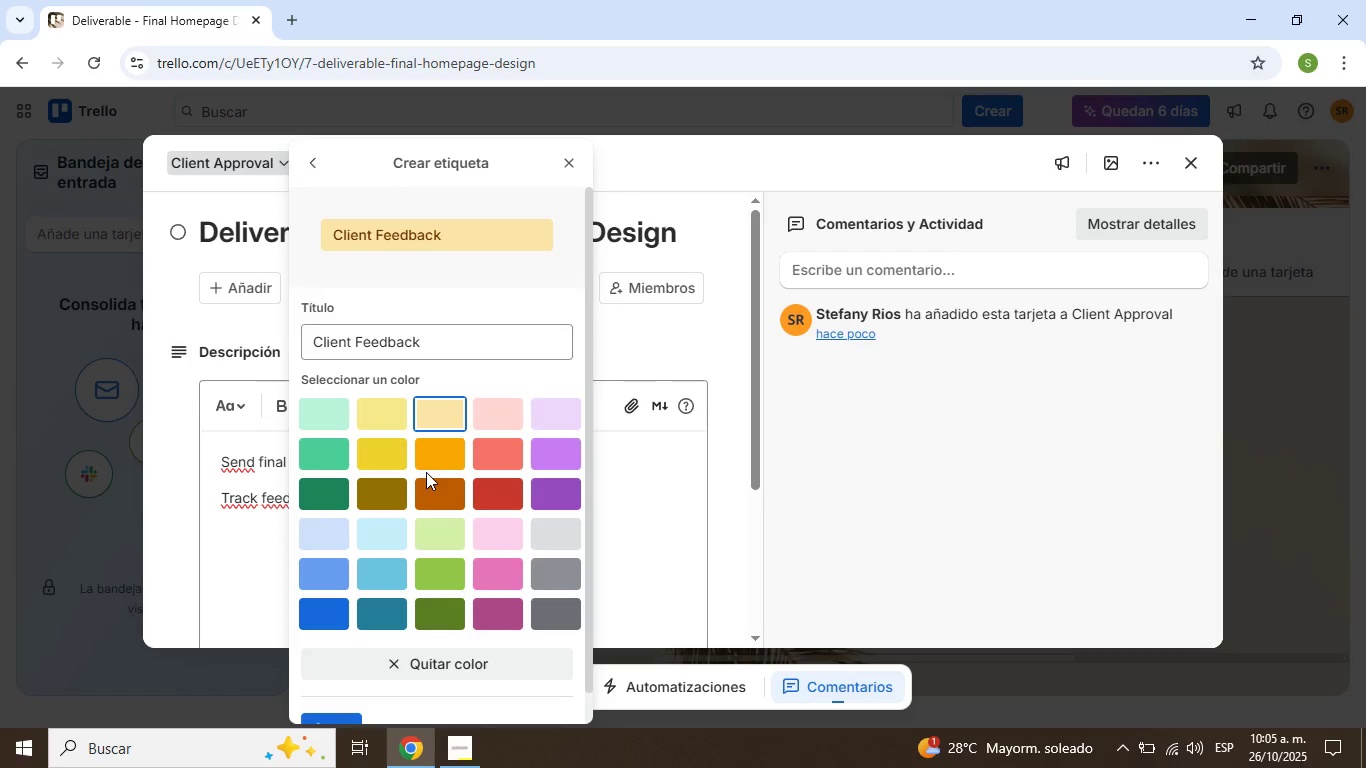 
wait(25.12)
 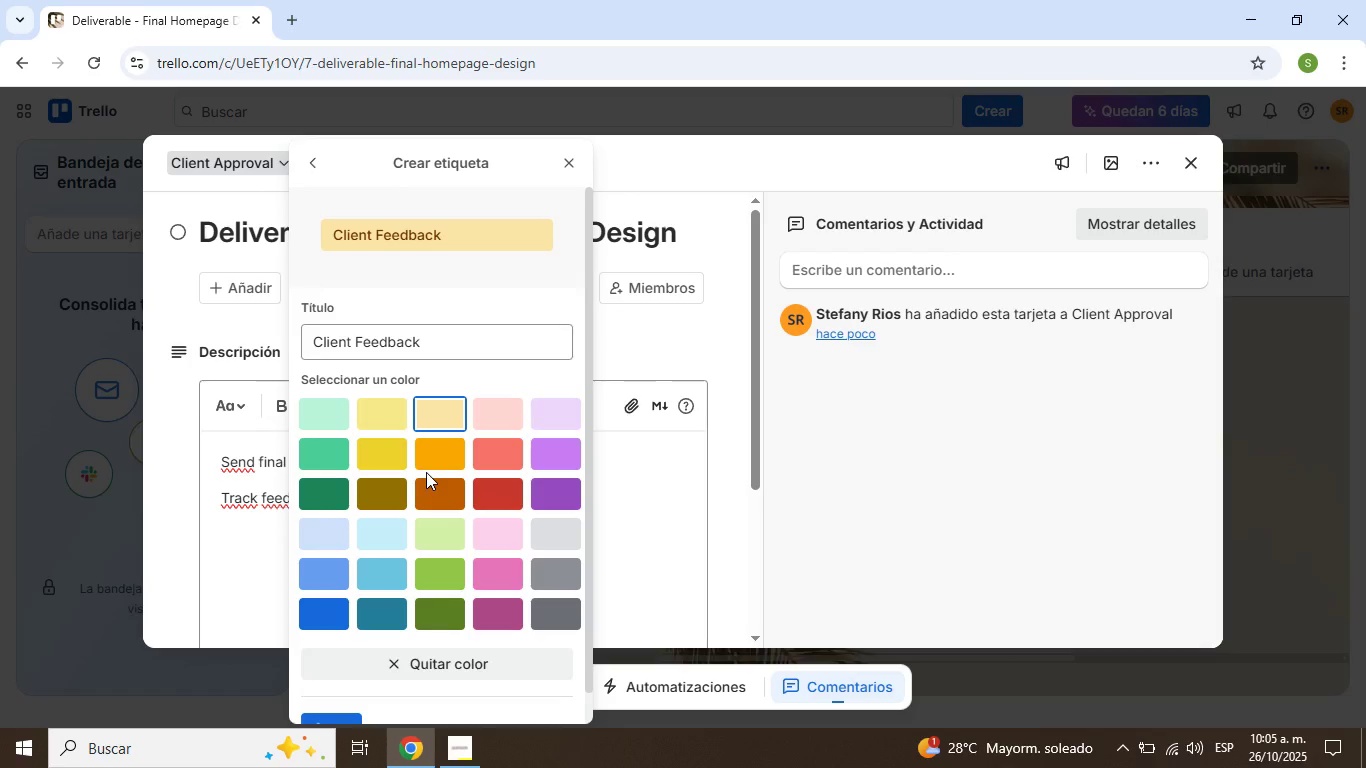 
scroll: coordinate [361, 566], scroll_direction: down, amount: 2.0
 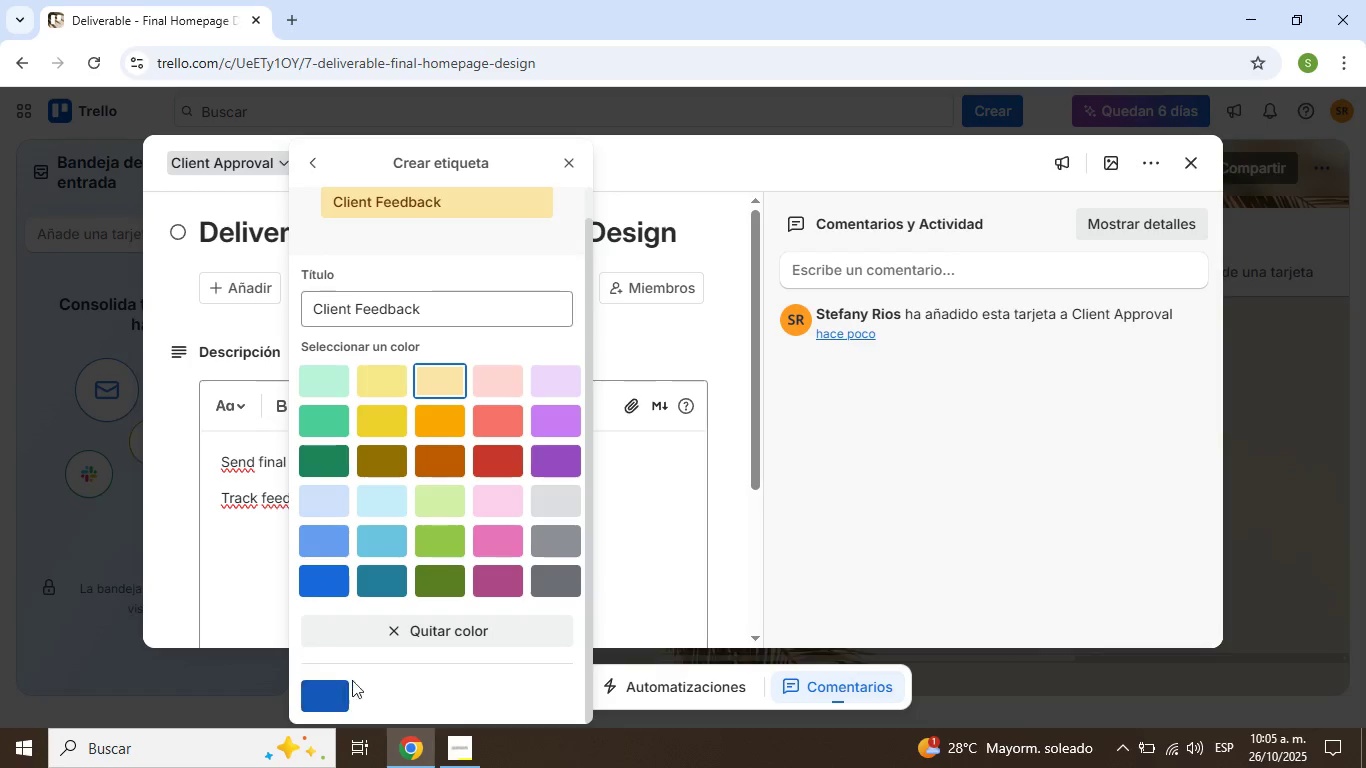 
left_click([342, 686])
 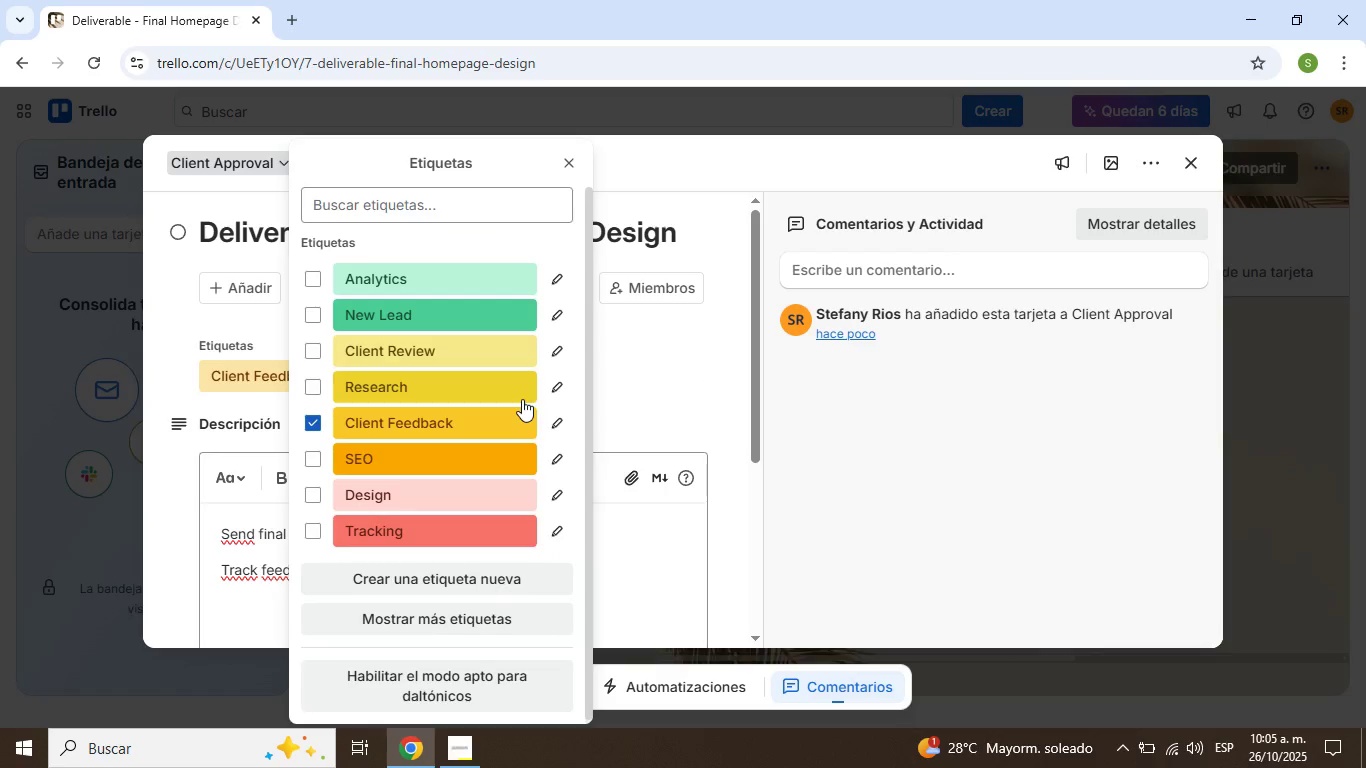 
mouse_move([506, 381])
 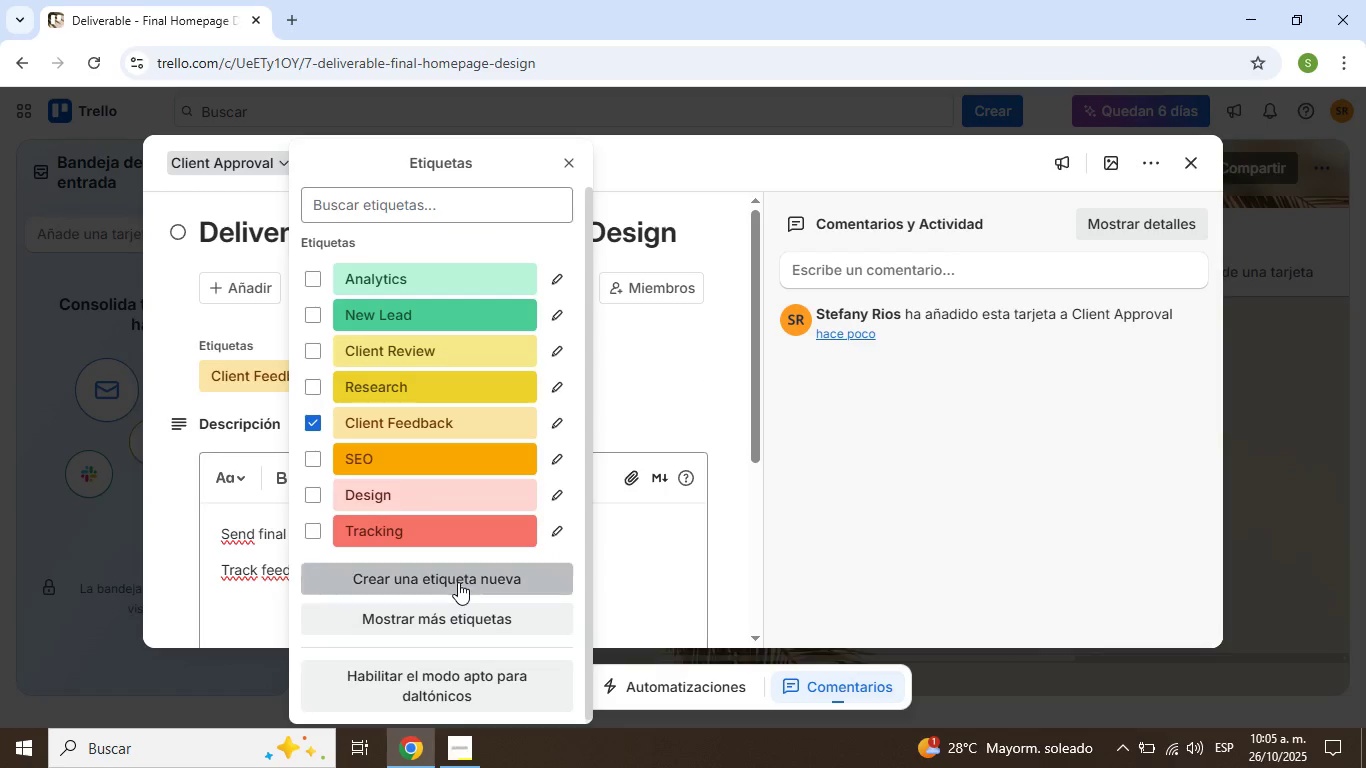 
left_click([458, 582])
 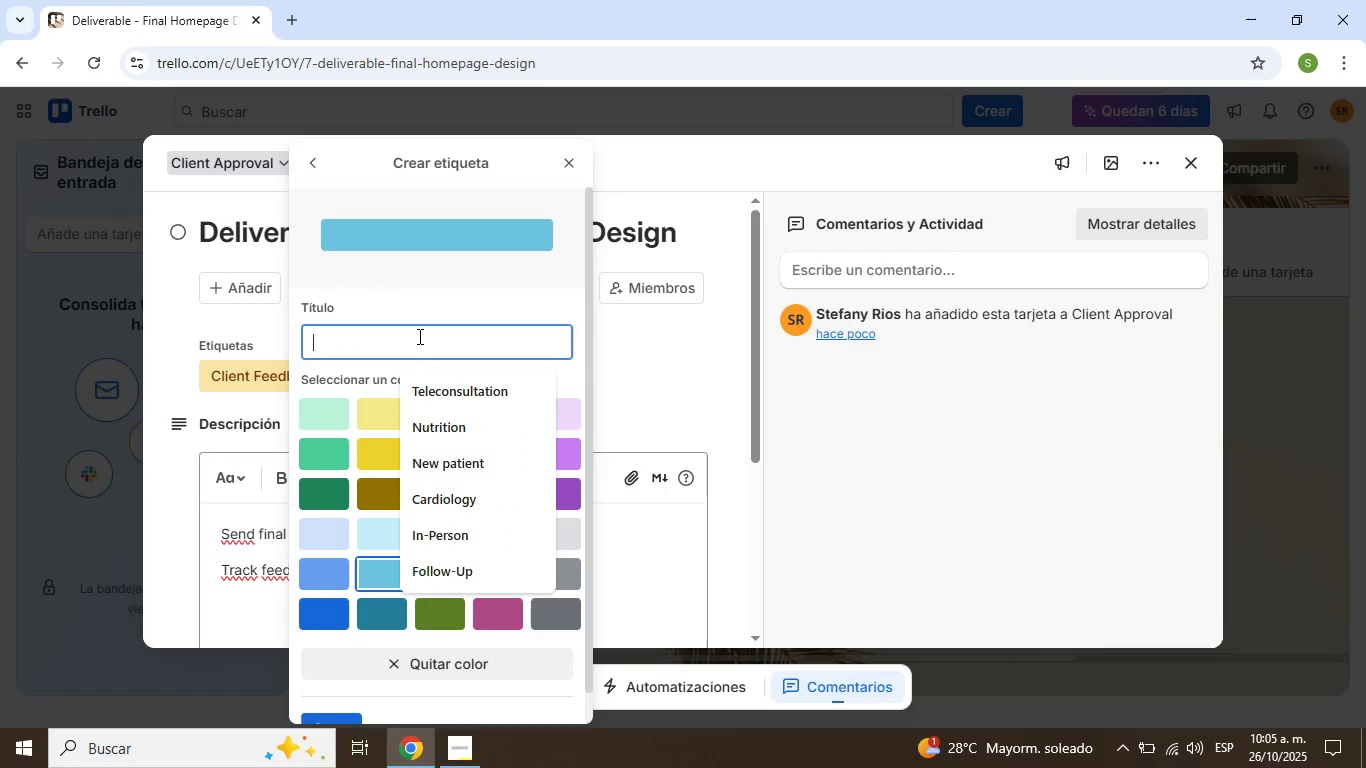 
left_click([418, 336])
 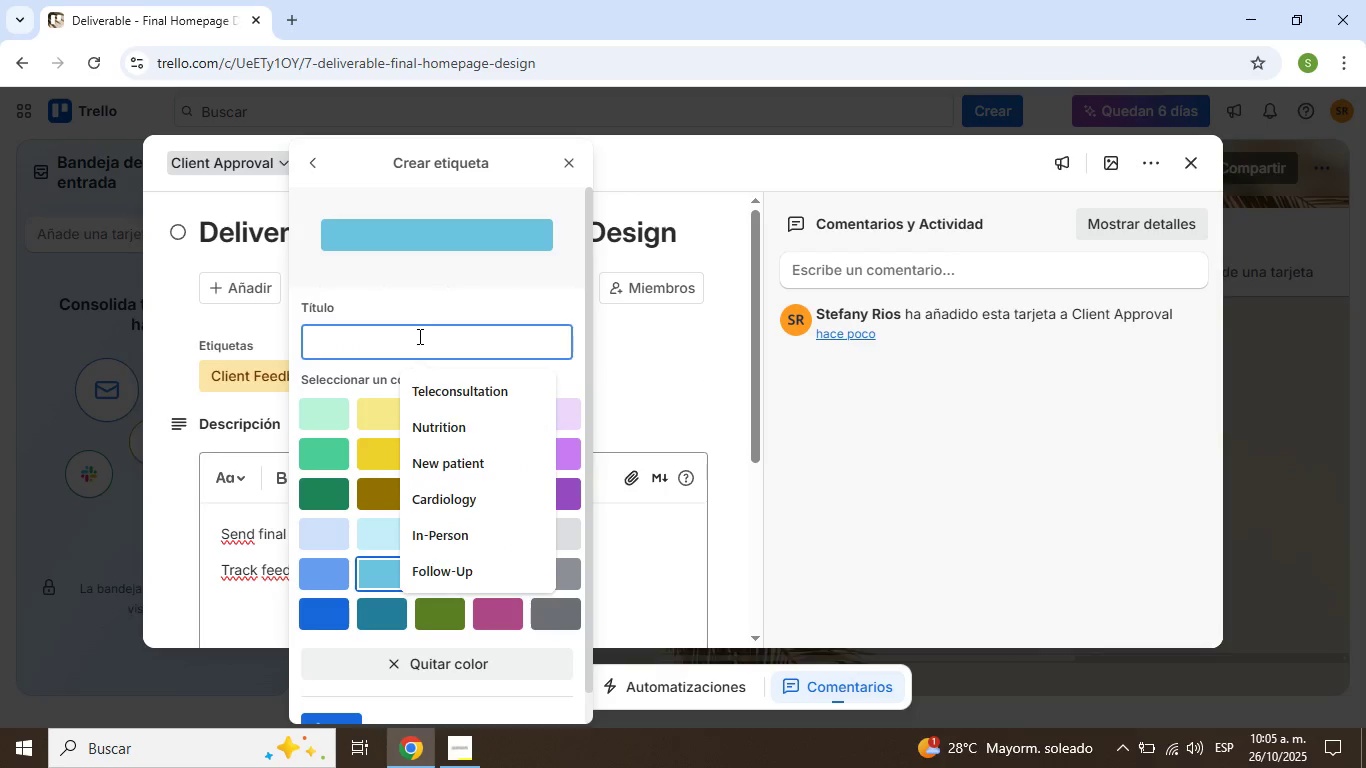 
type(Approval Stage)
 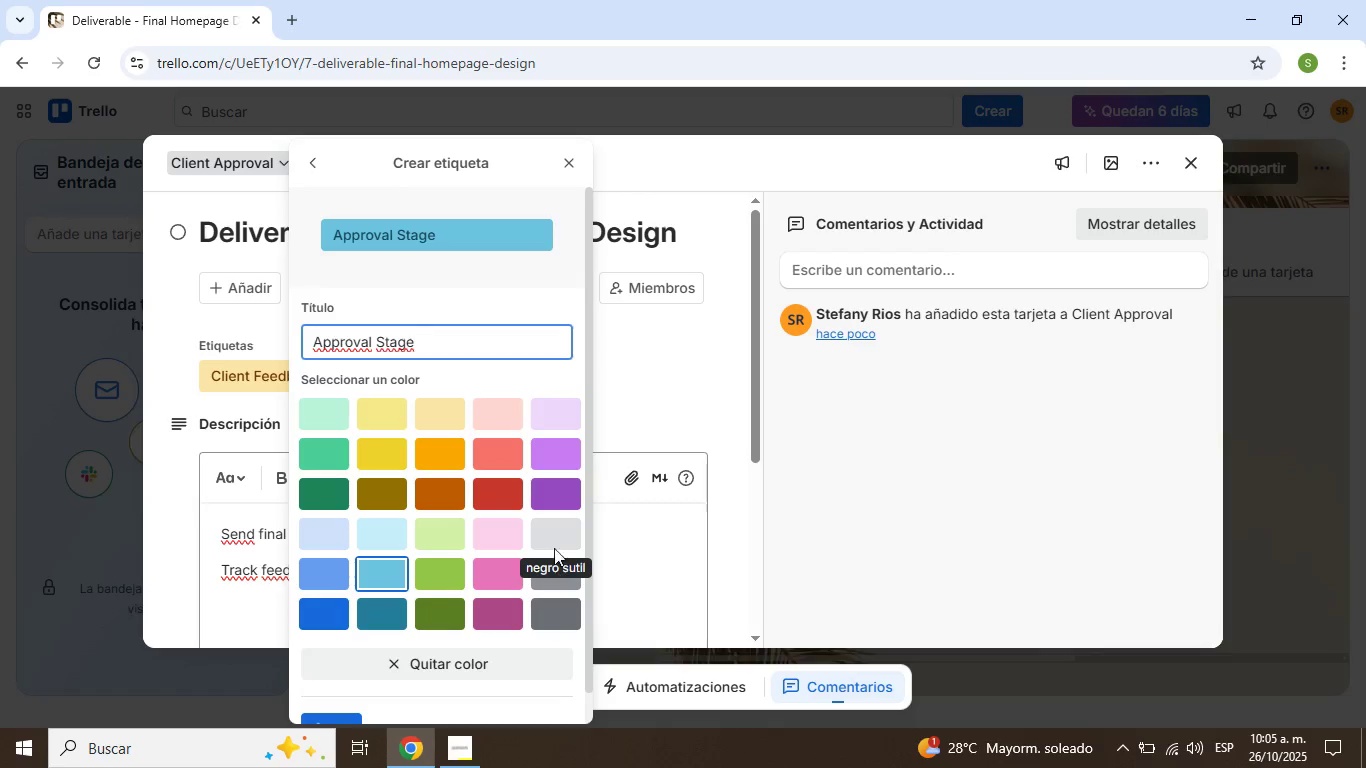 
left_click([554, 530])
 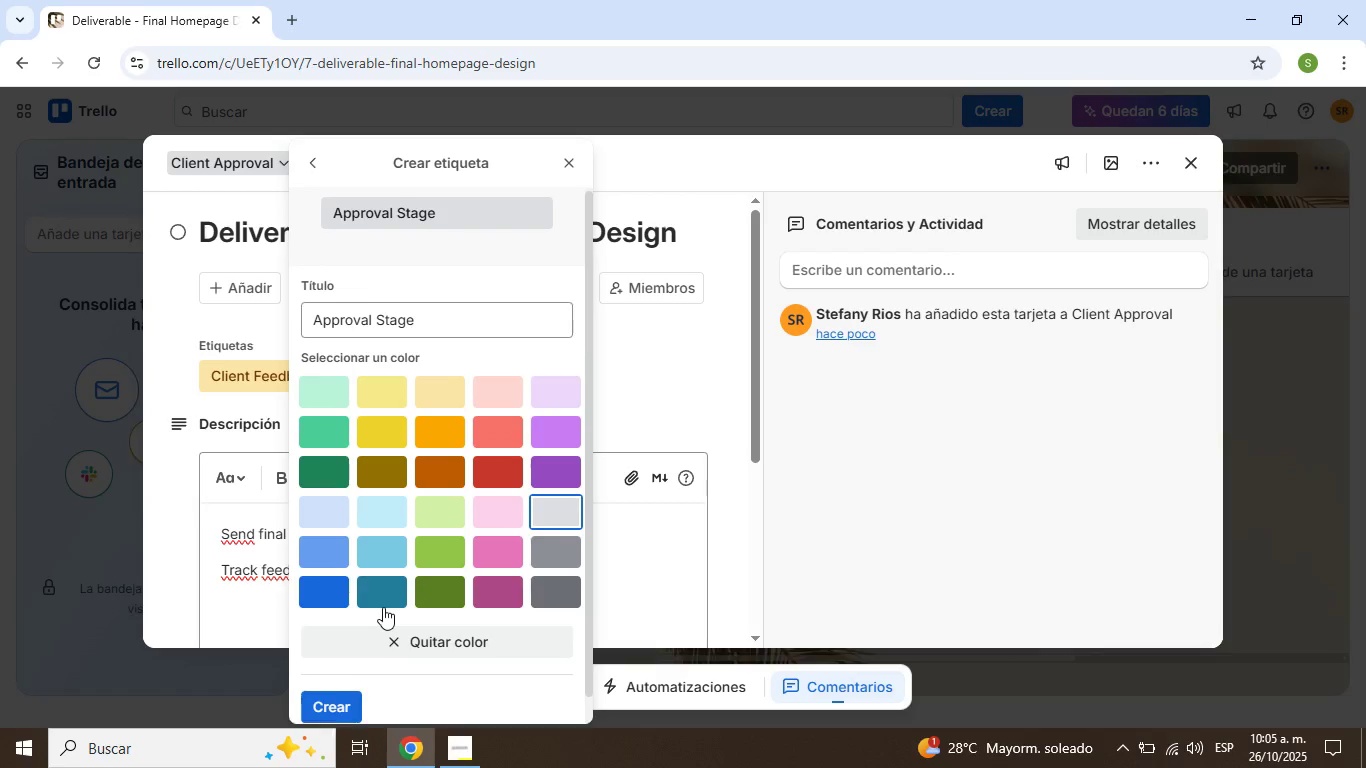 
scroll: coordinate [383, 575], scroll_direction: down, amount: 2.0
 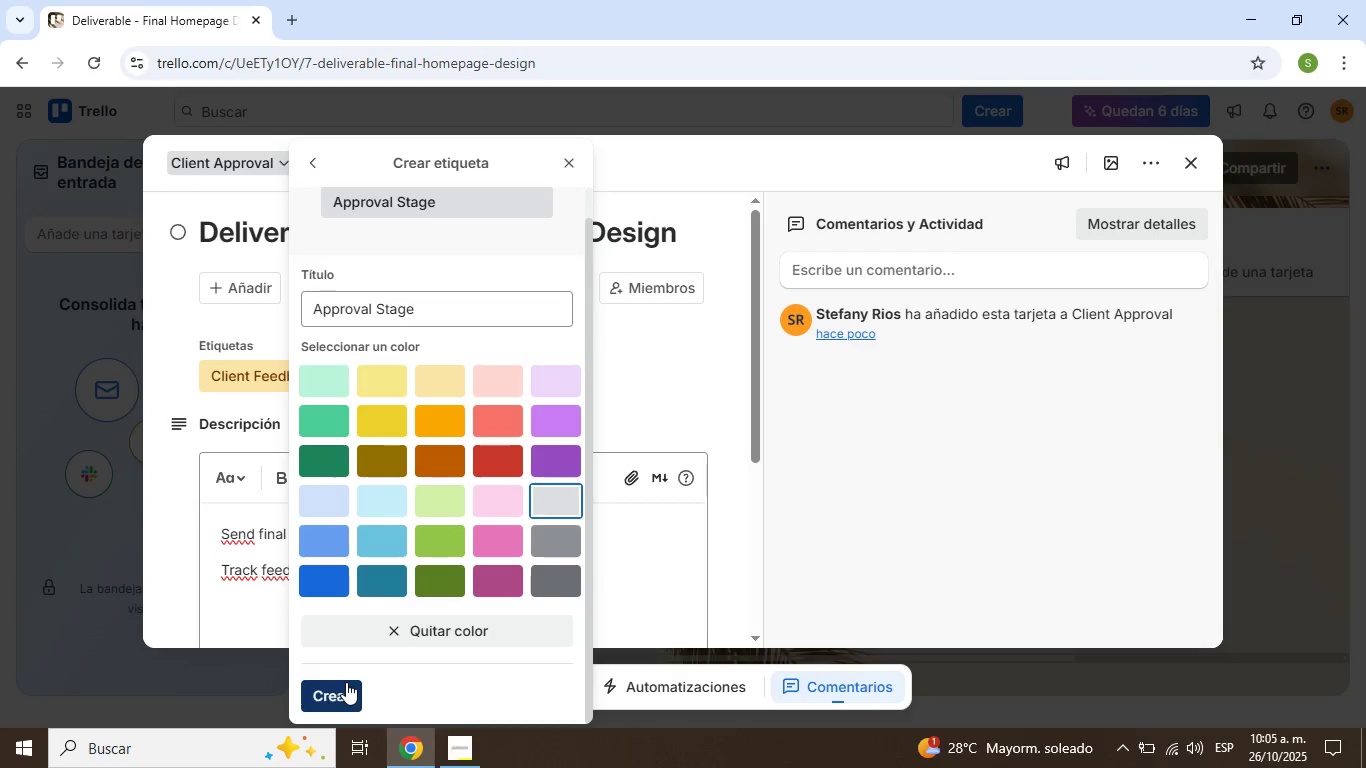 
left_click([346, 682])
 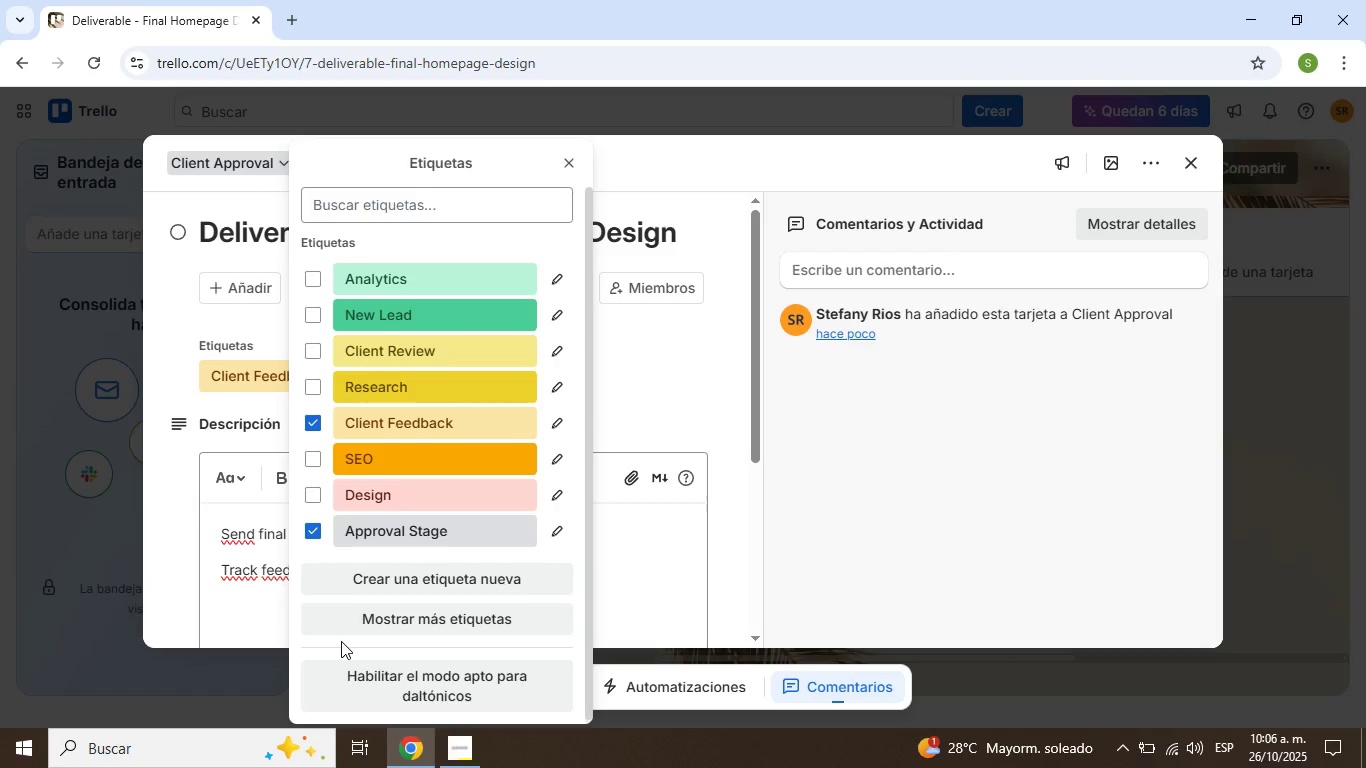 
wait(44.42)
 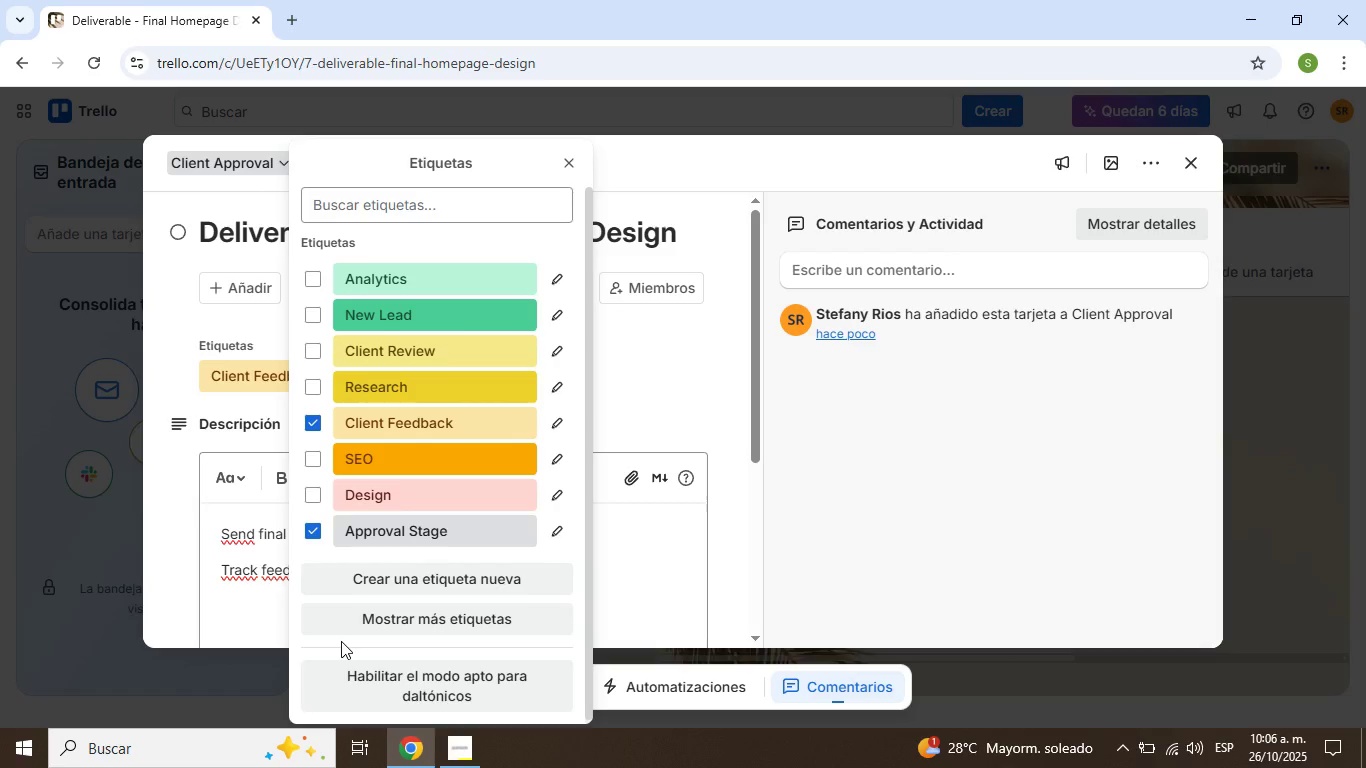 
scroll: coordinate [409, 563], scroll_direction: down, amount: 5.0
 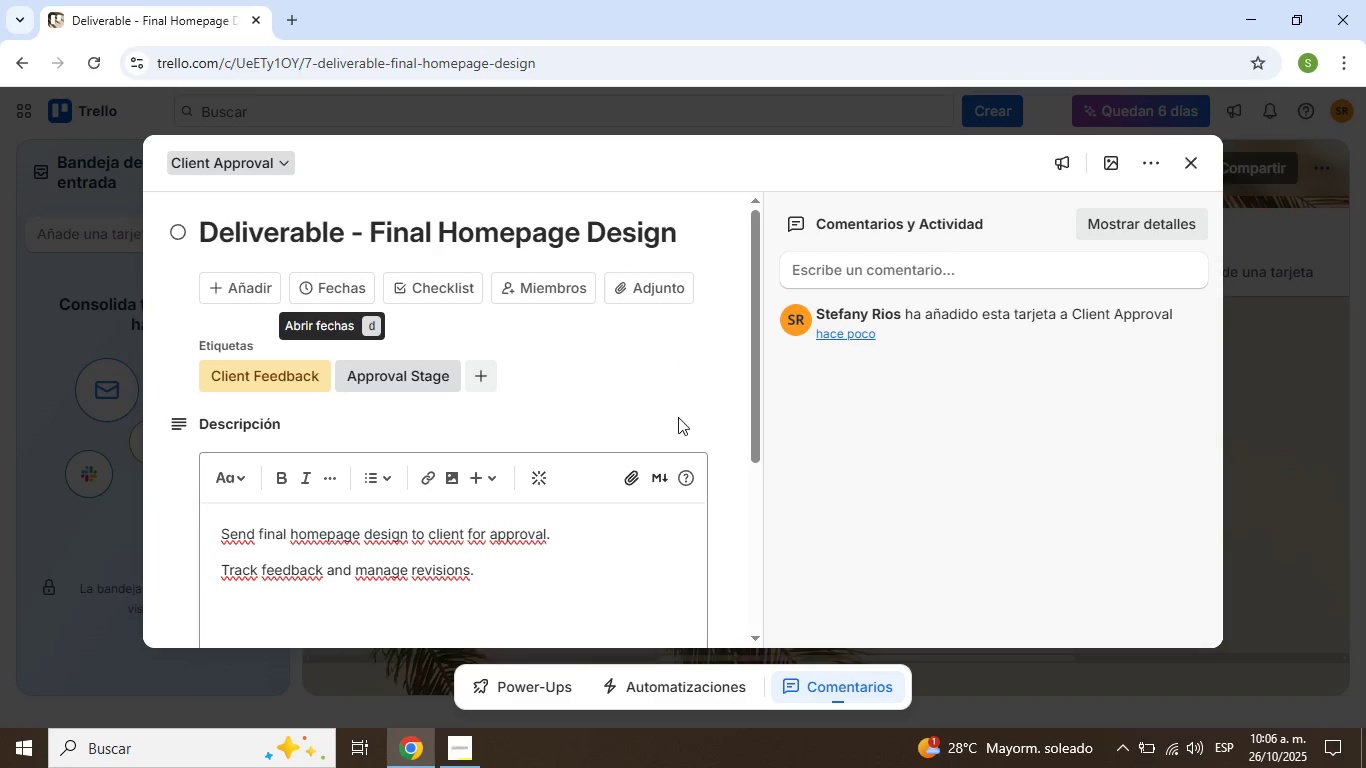 
scroll: coordinate [379, 468], scroll_direction: up, amount: 1.0
 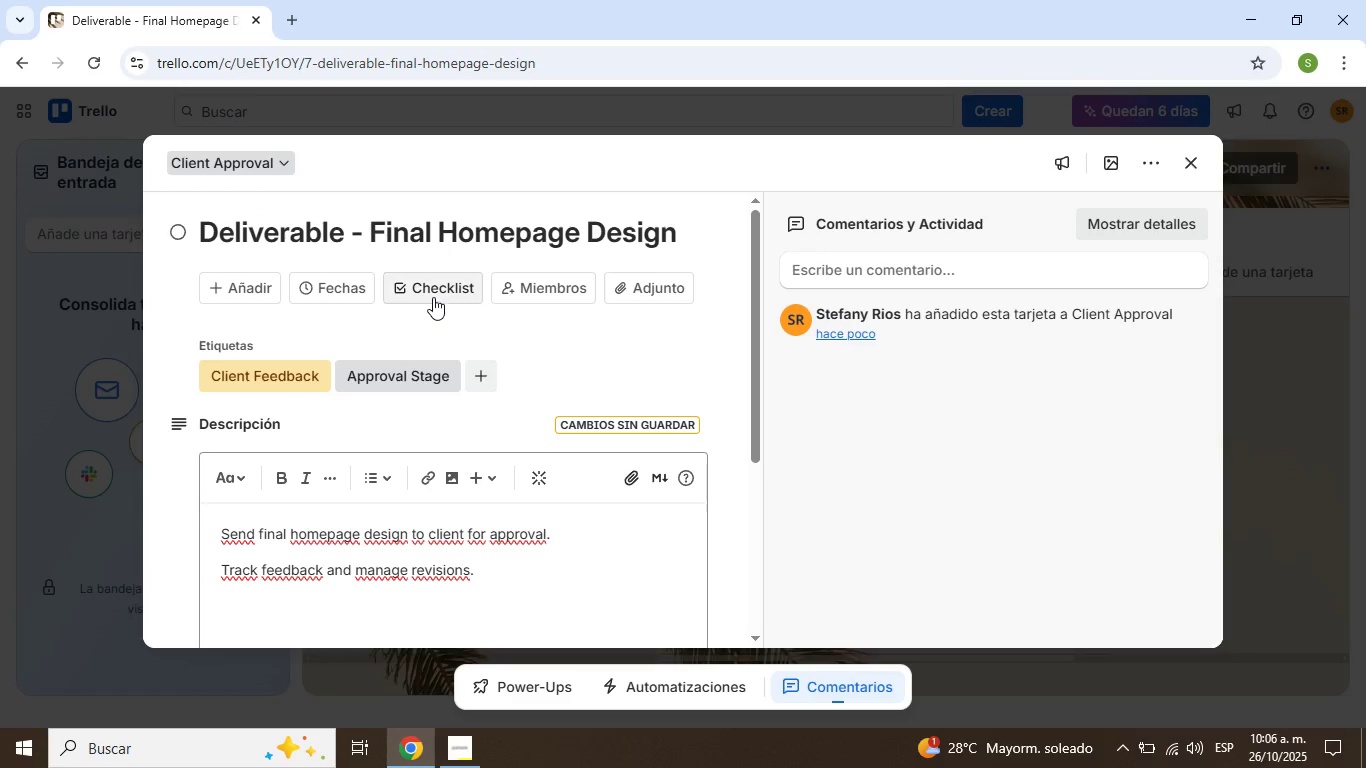 
left_click([434, 305])
 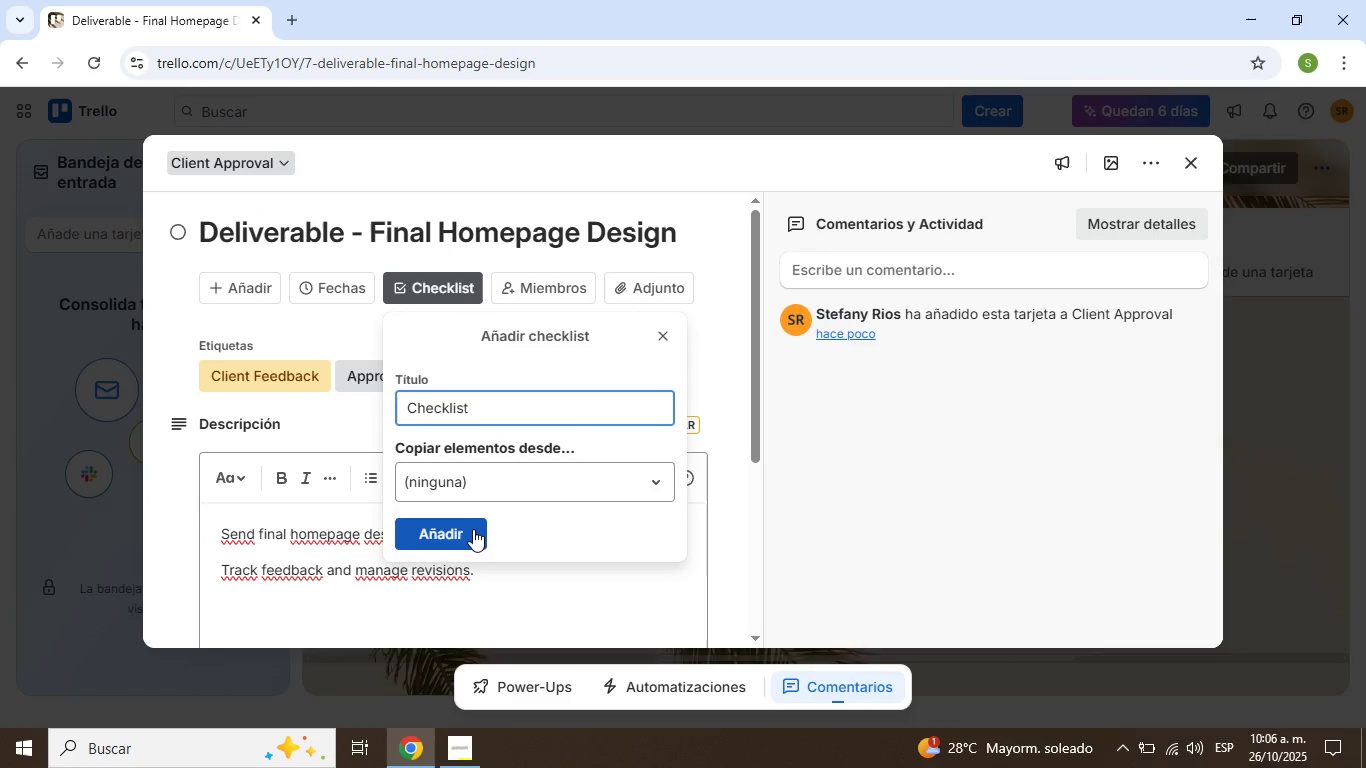 
left_click([473, 529])
 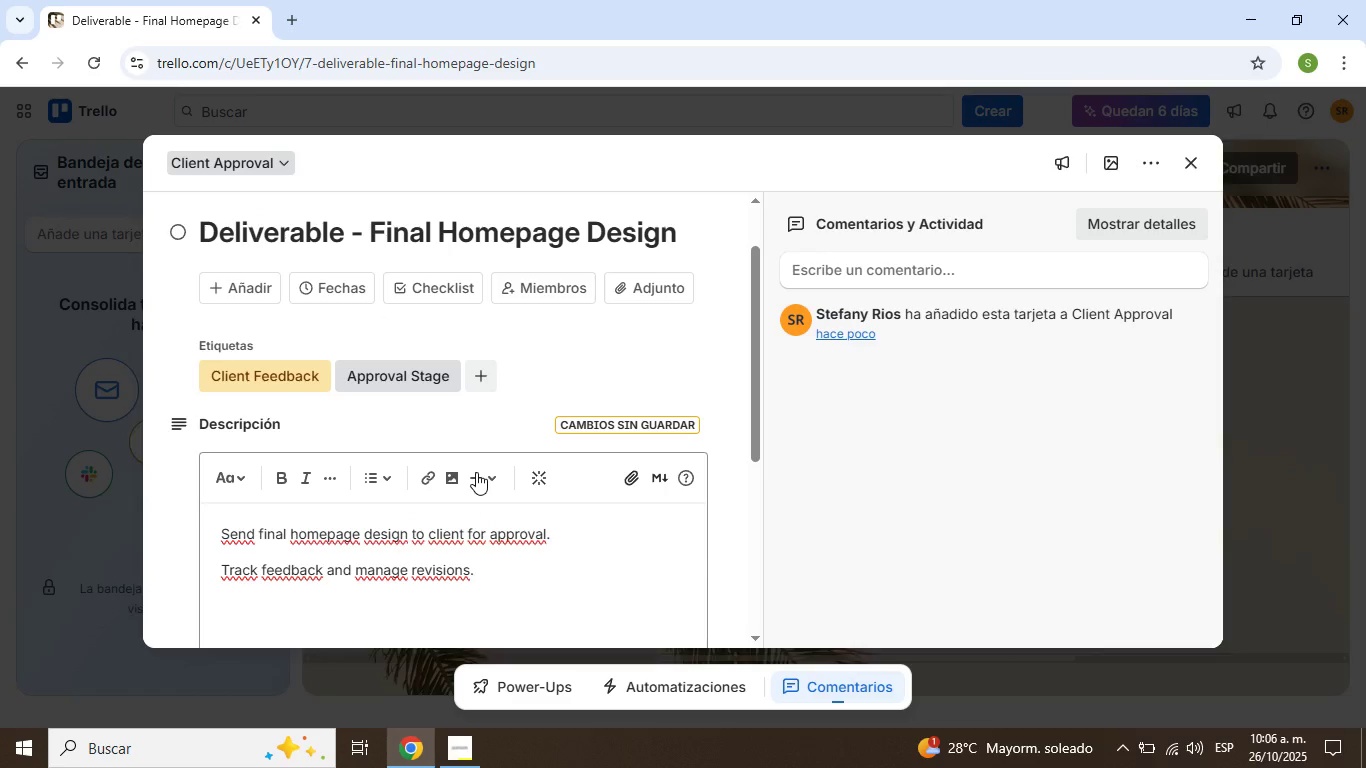 
scroll: coordinate [480, 456], scroll_direction: down, amount: 3.0
 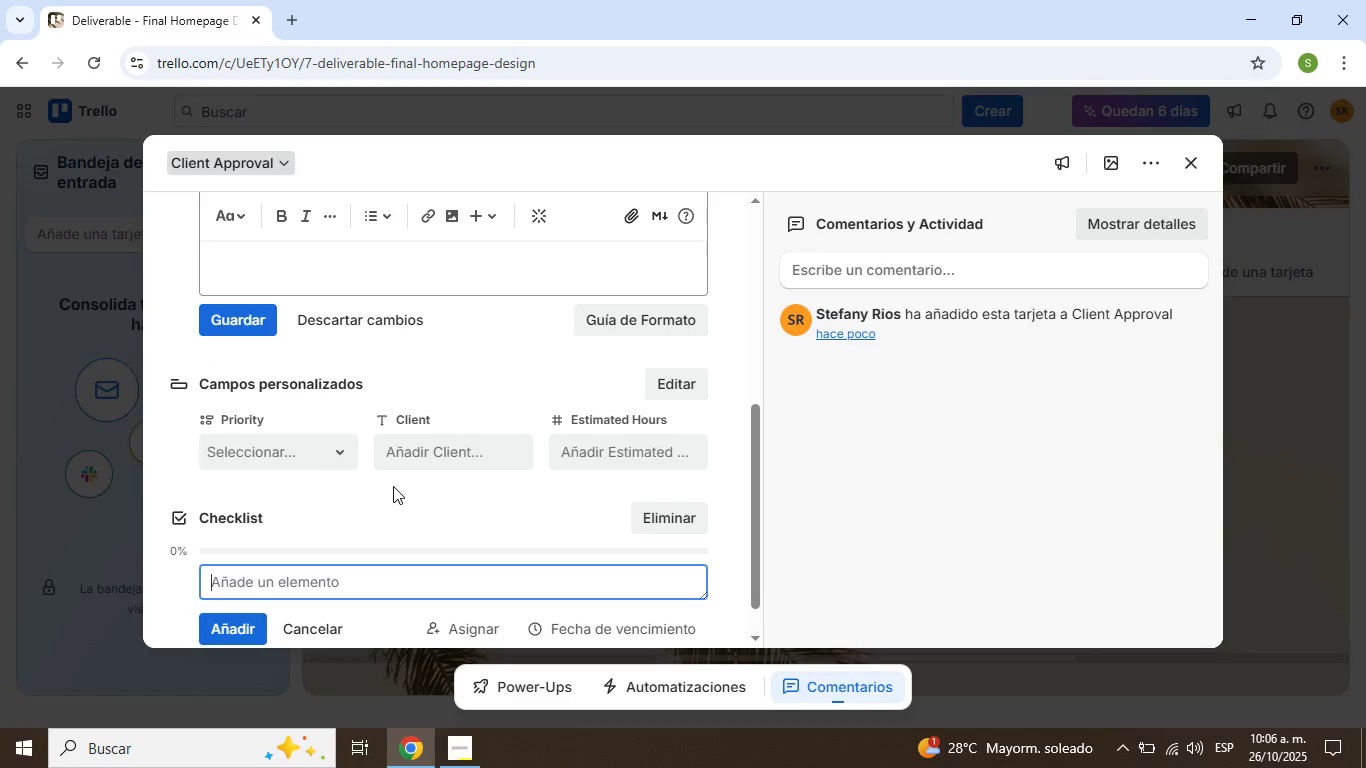 
scroll: coordinate [393, 486], scroll_direction: up, amount: 8.0
 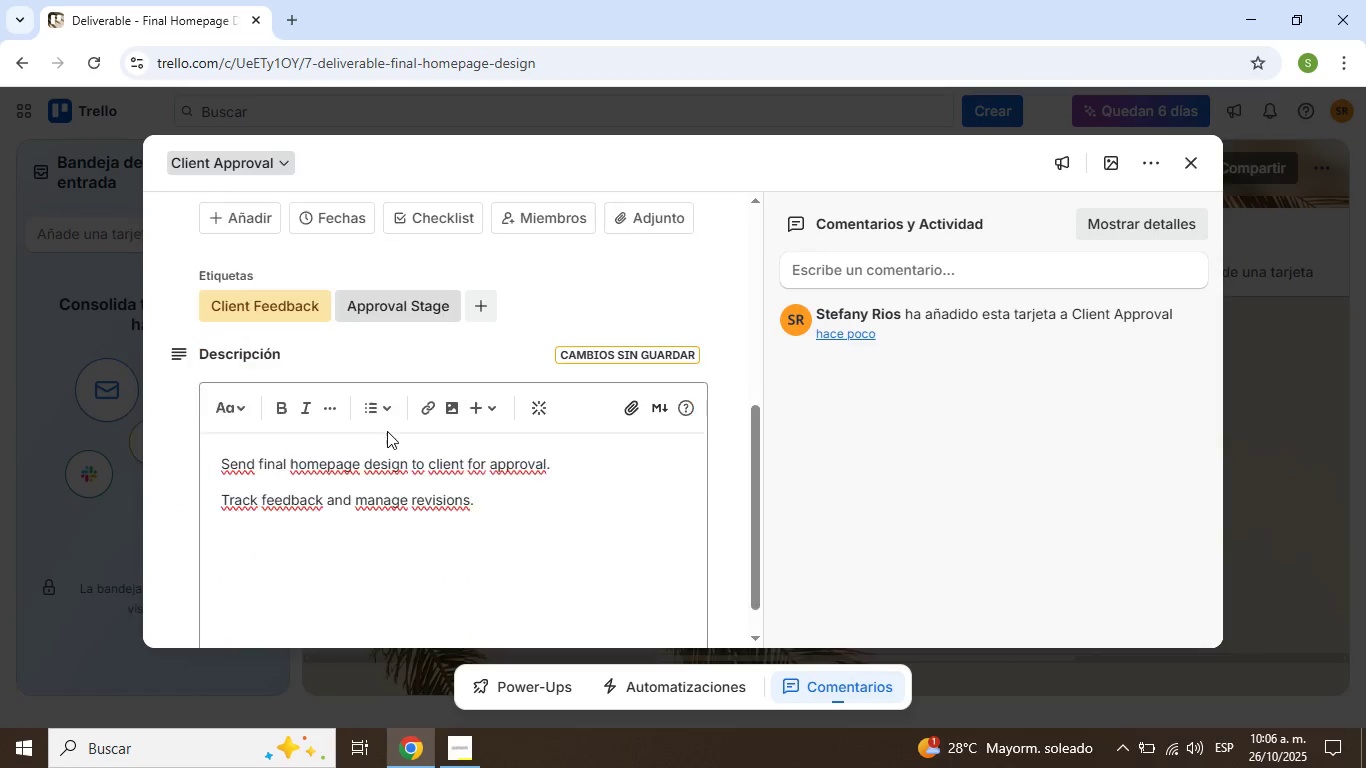 
scroll: coordinate [387, 443], scroll_direction: down, amount: 6.0
 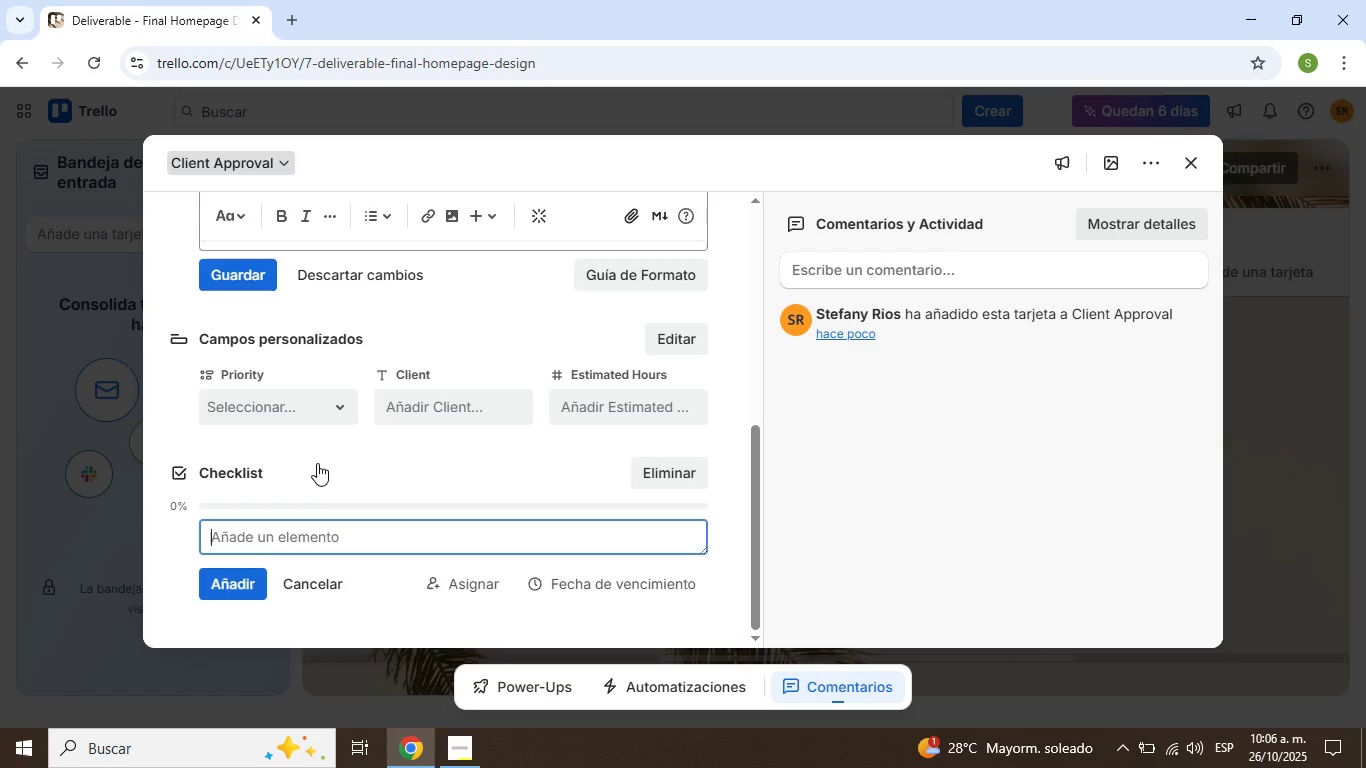 
type(Send final design link to client)
 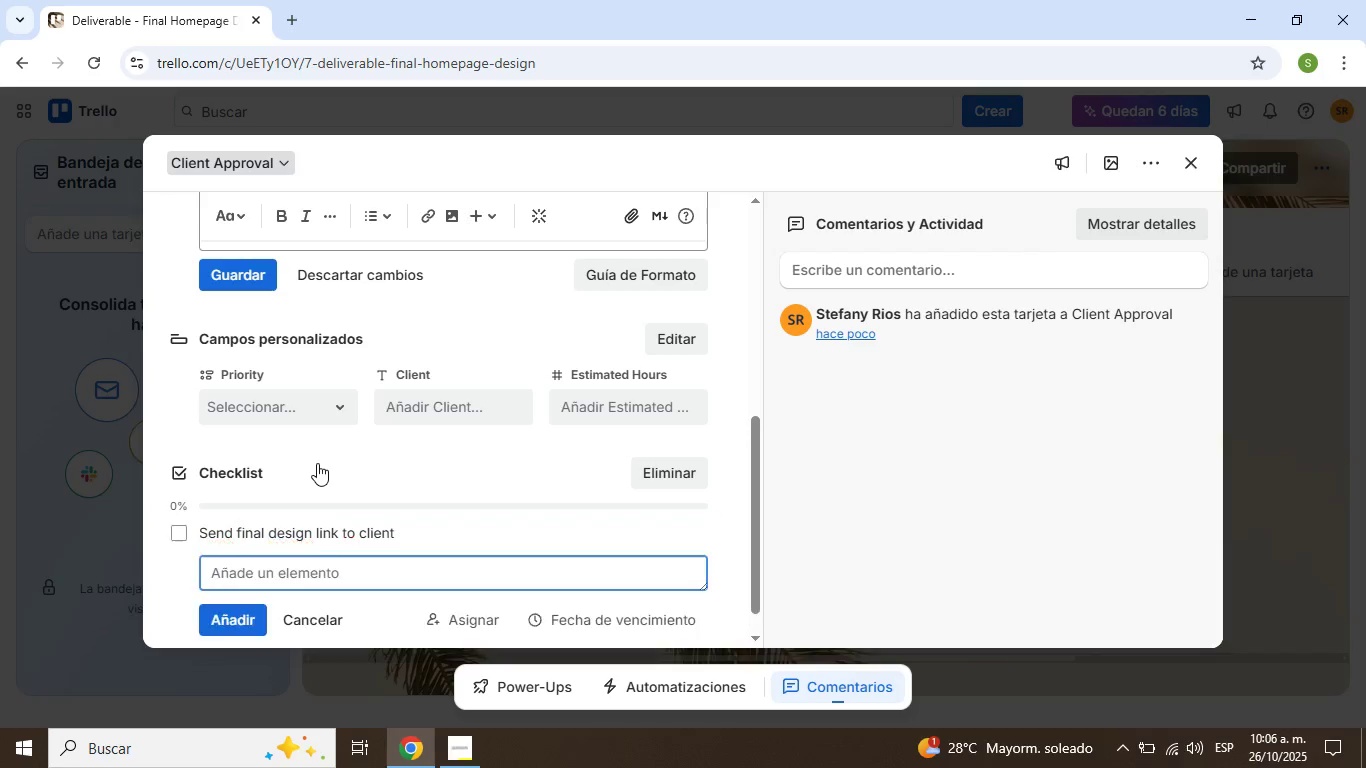 
key(Enter)
 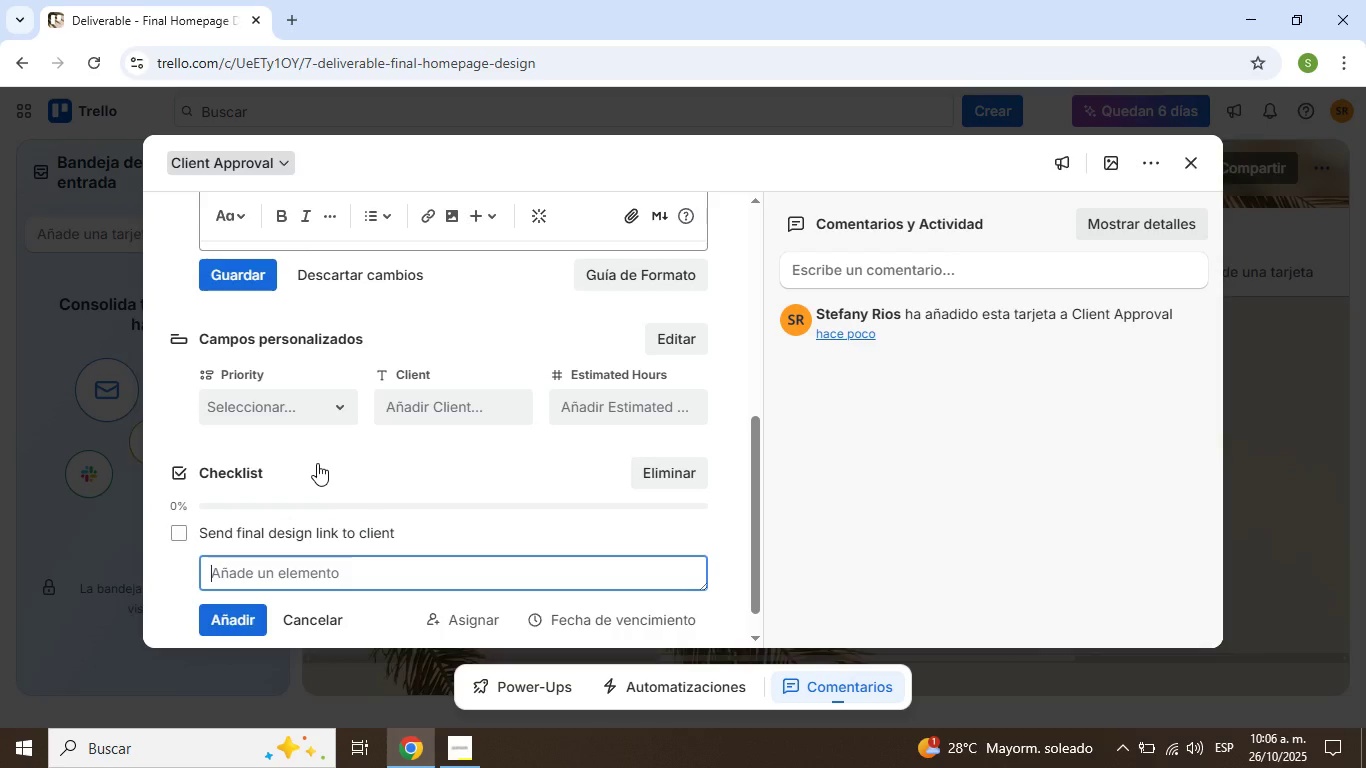 
type(Receive d)
key(Backspace)
type(feedback within 48h)
 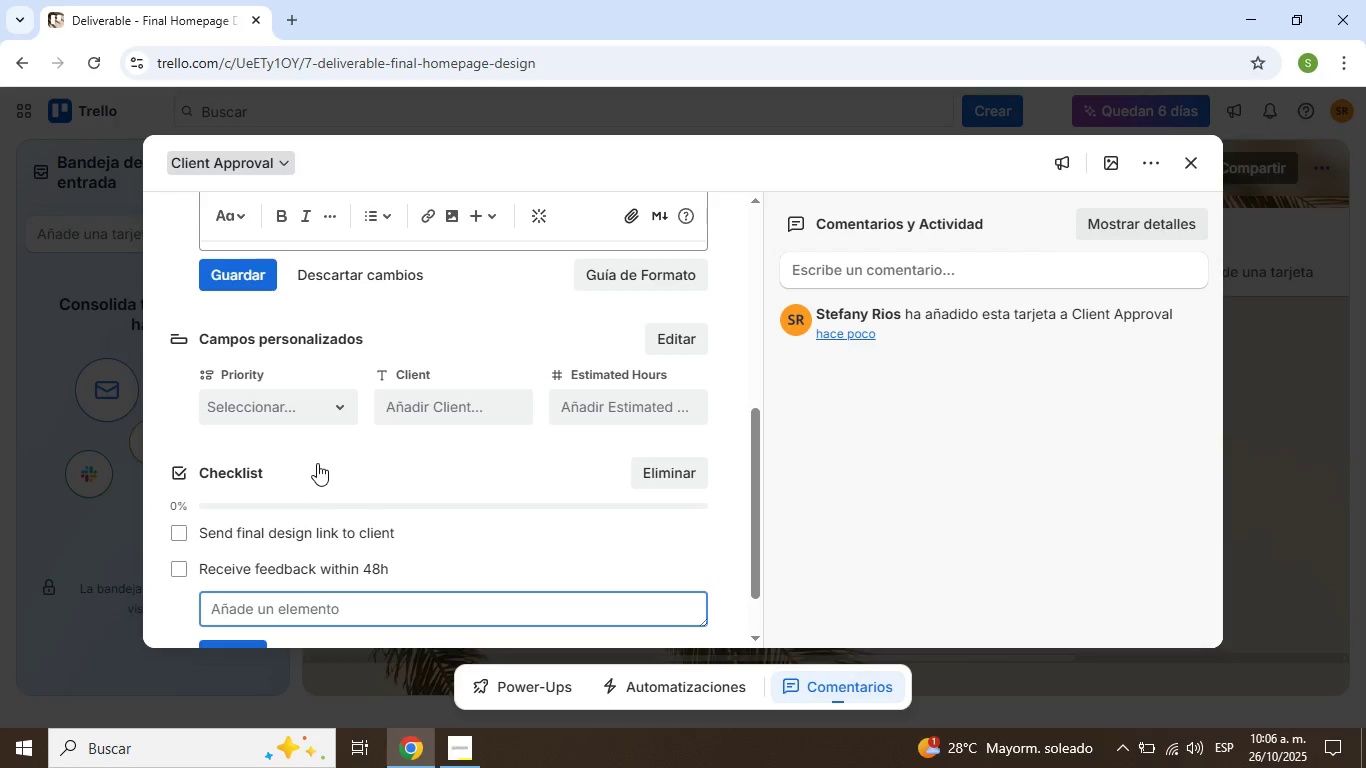 
key(Enter)
 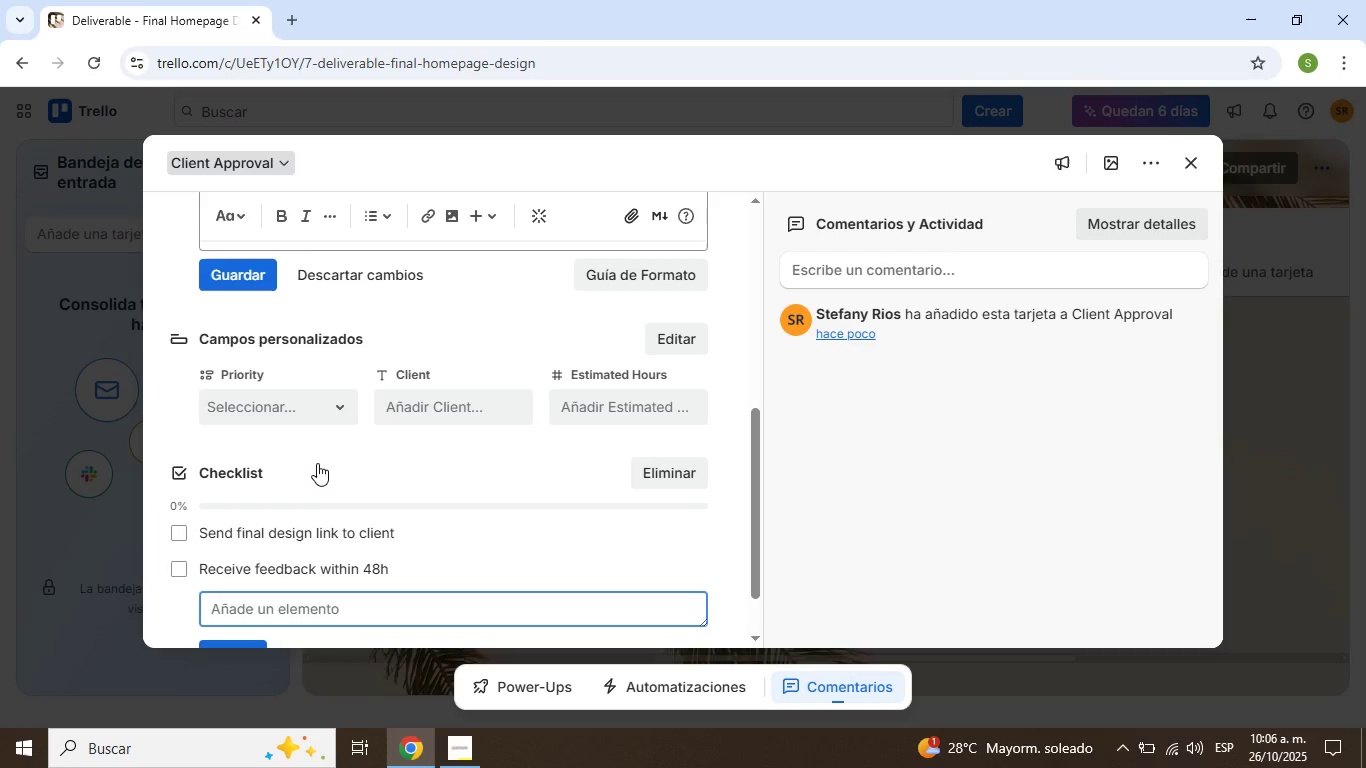 
type(Schedule client call if needed)
 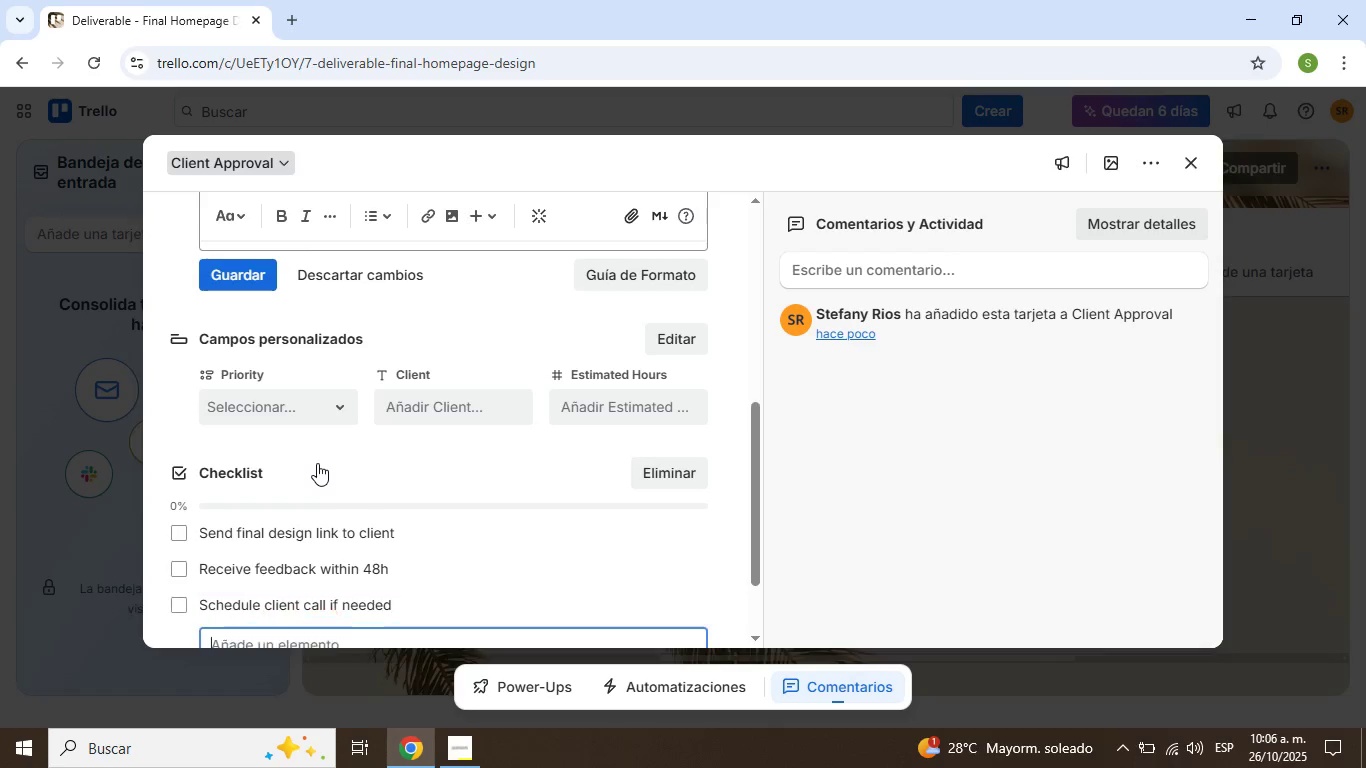 
key(Enter)
 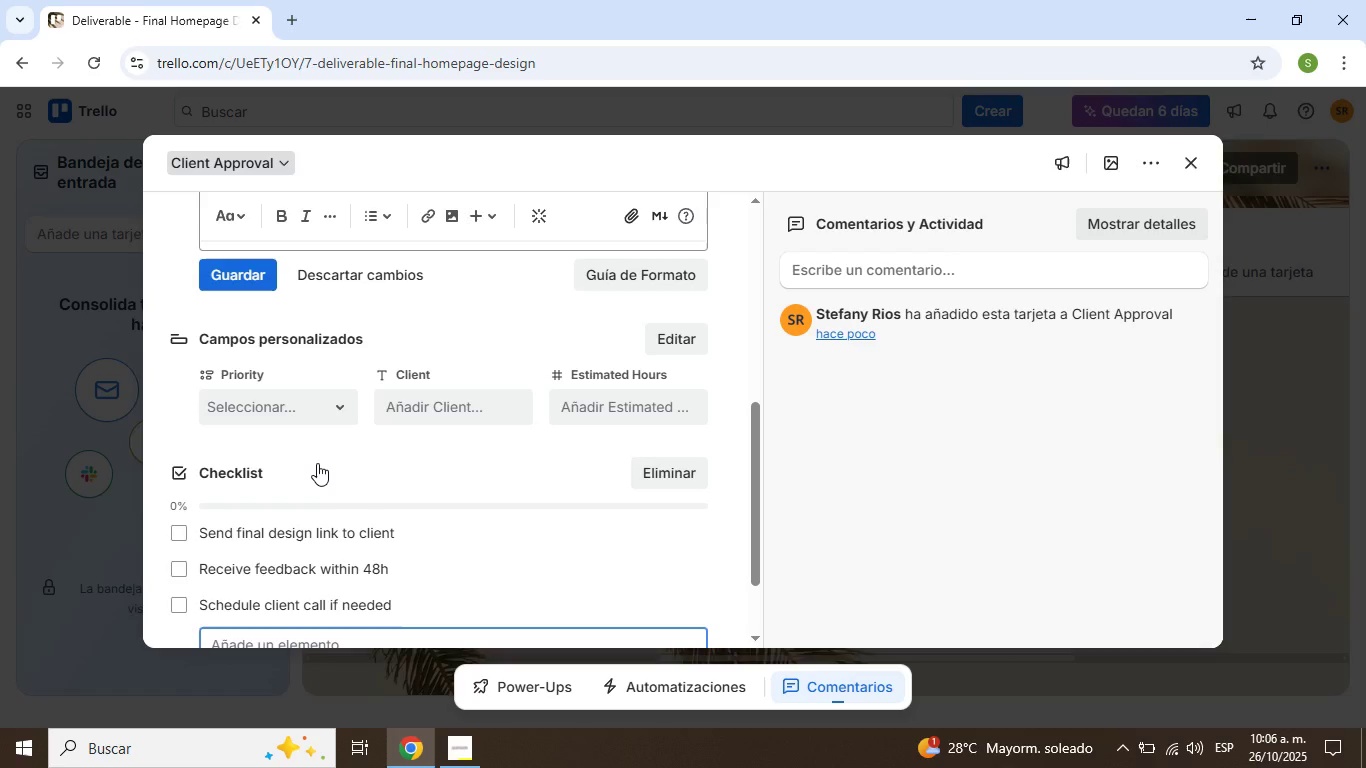 
type(Apply requested changes)
 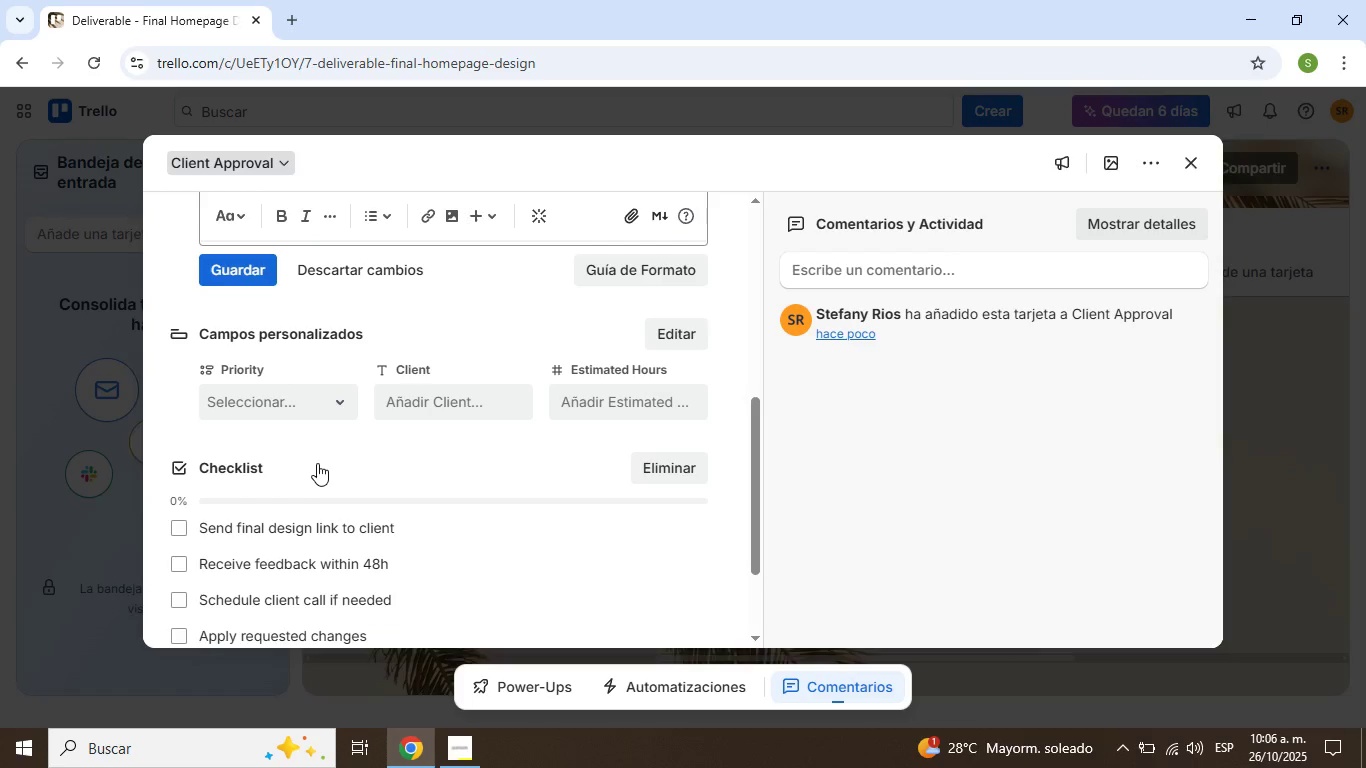 
key(Enter)
 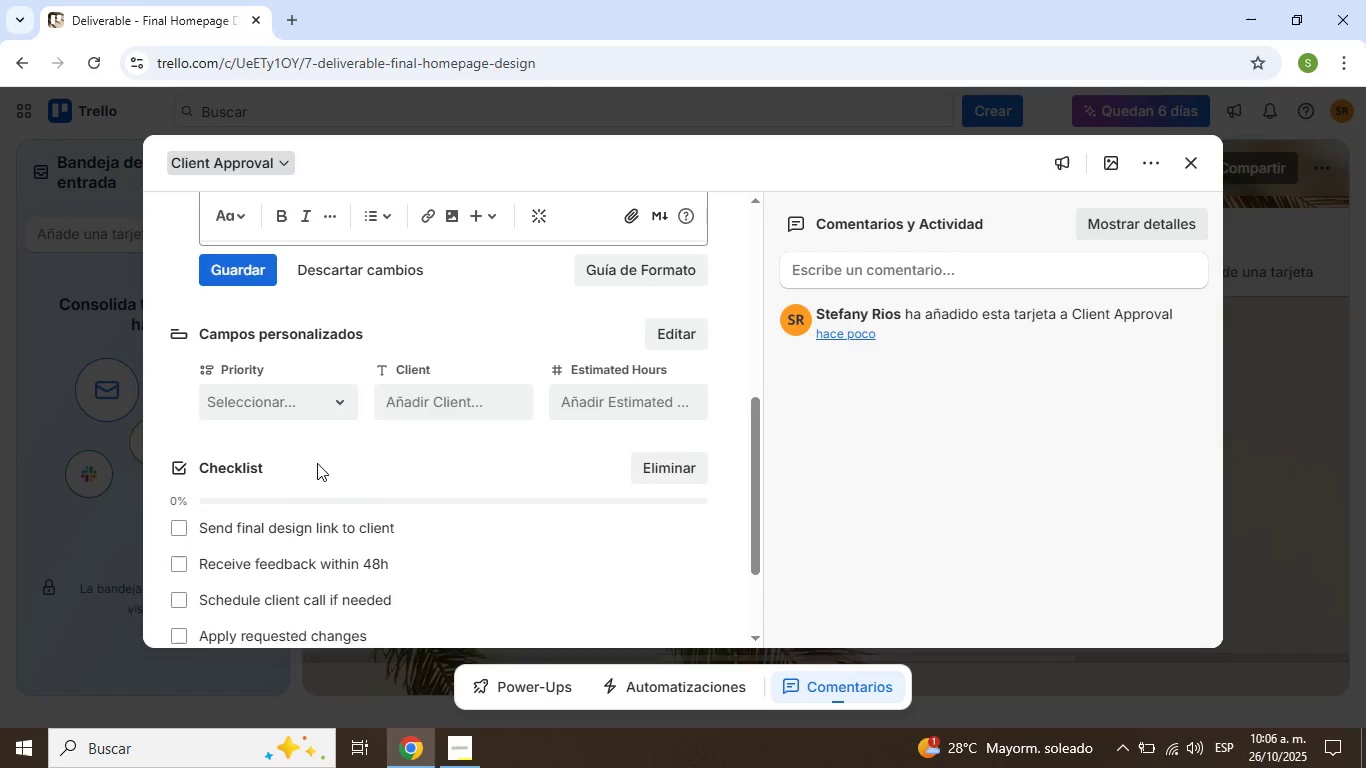 
type(Oba)
key(Backspace)
type(tain final approval)
 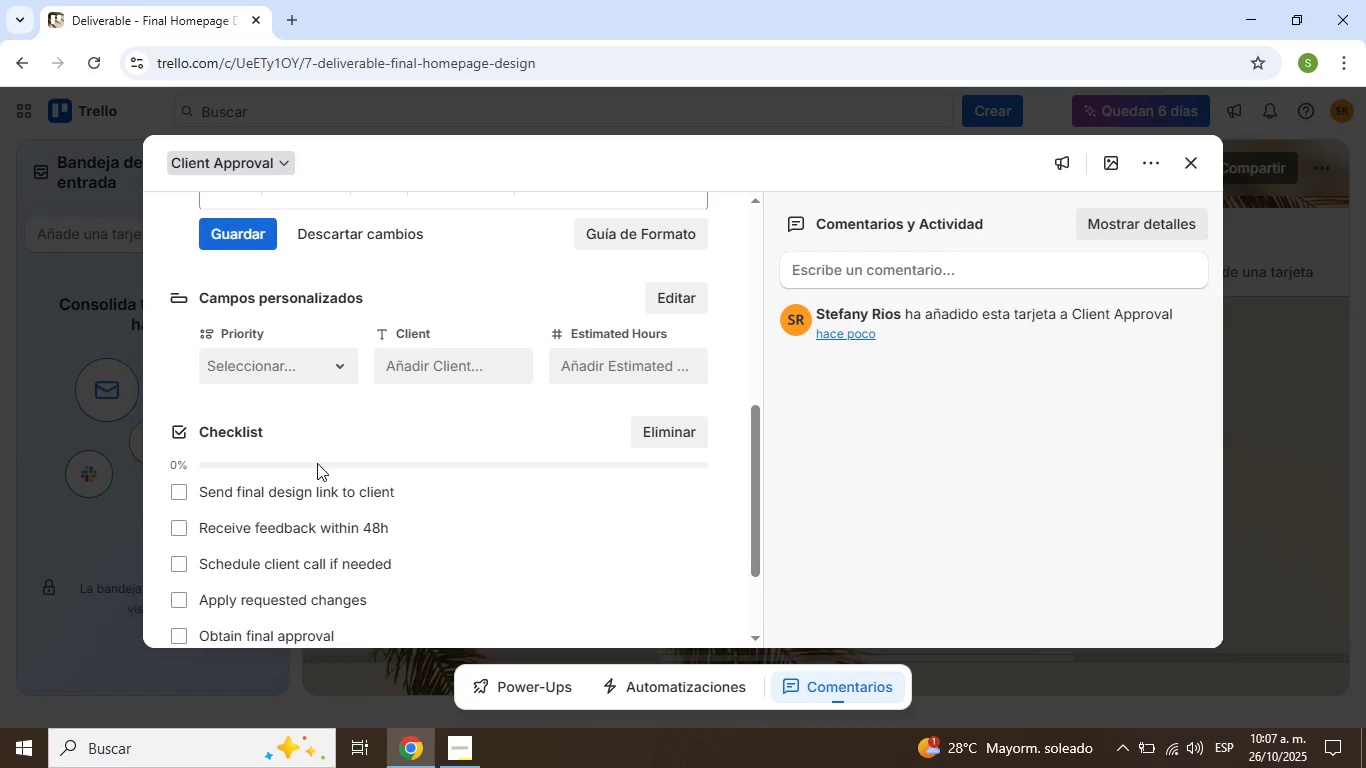 
key(Enter)
 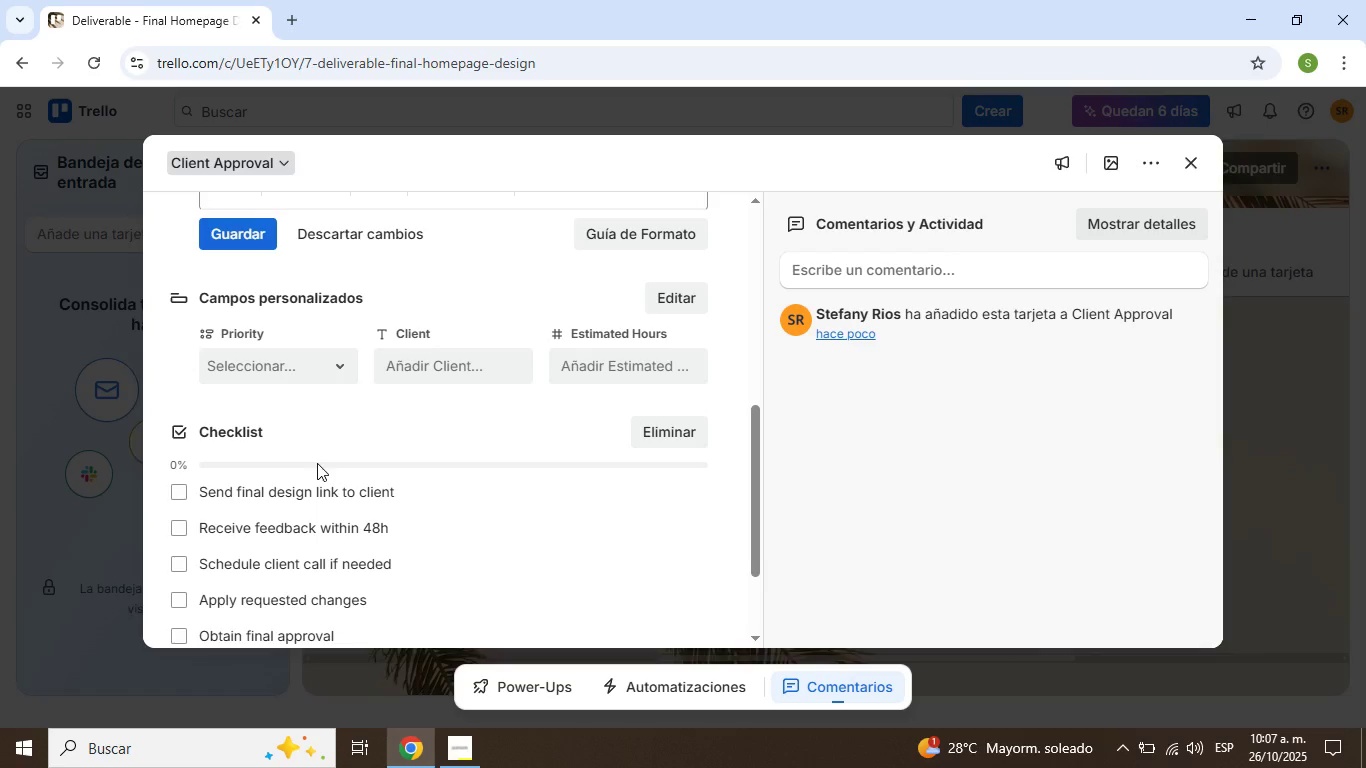 
type(Add @Approved@ label and move to done)
key(Backspace)
key(Backspace)
key(Backspace)
key(Backspace)
key(Backspace)
key(Backspace)
key(Backspace)
key(Backspace)
key(Backspace)
key(Backspace)
key(Backspace)
 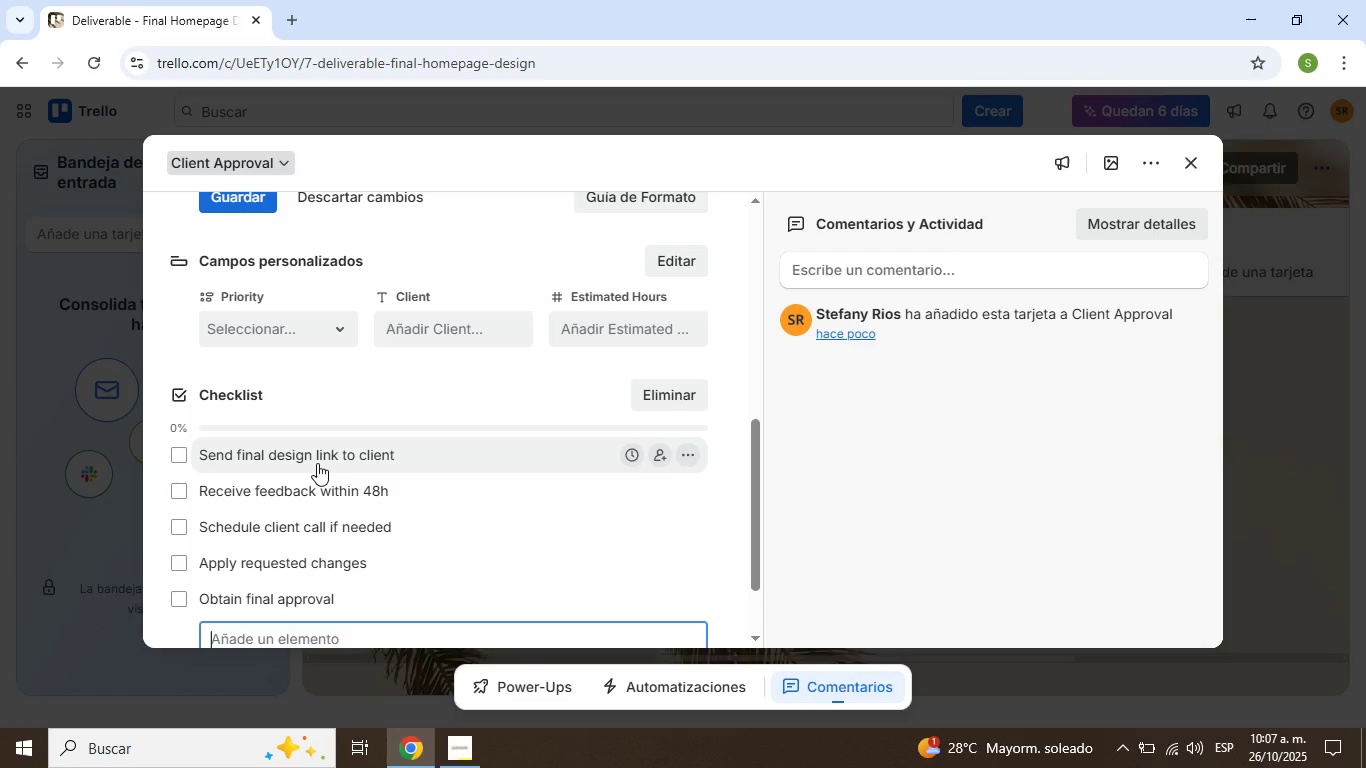 
left_click([783, 479])
 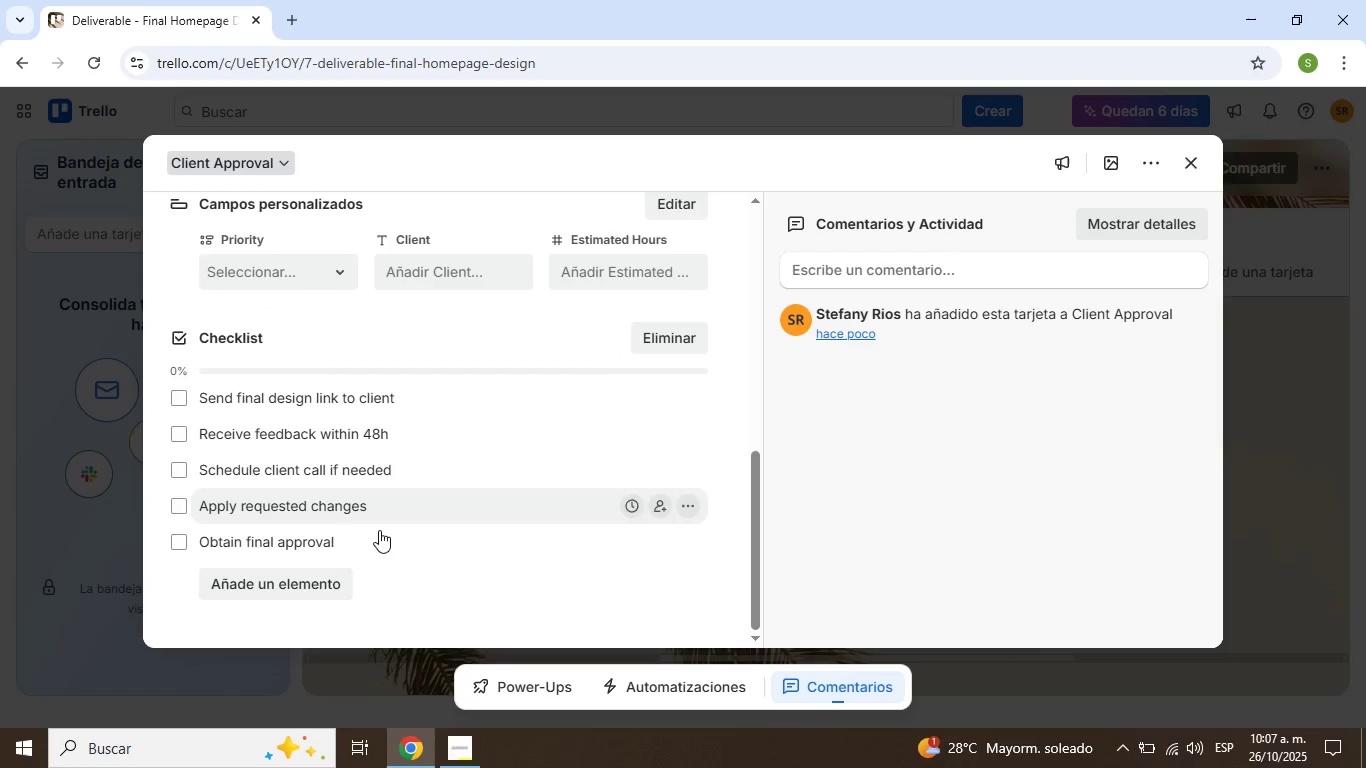 
scroll: coordinate [510, 483], scroll_direction: down, amount: 2.0
 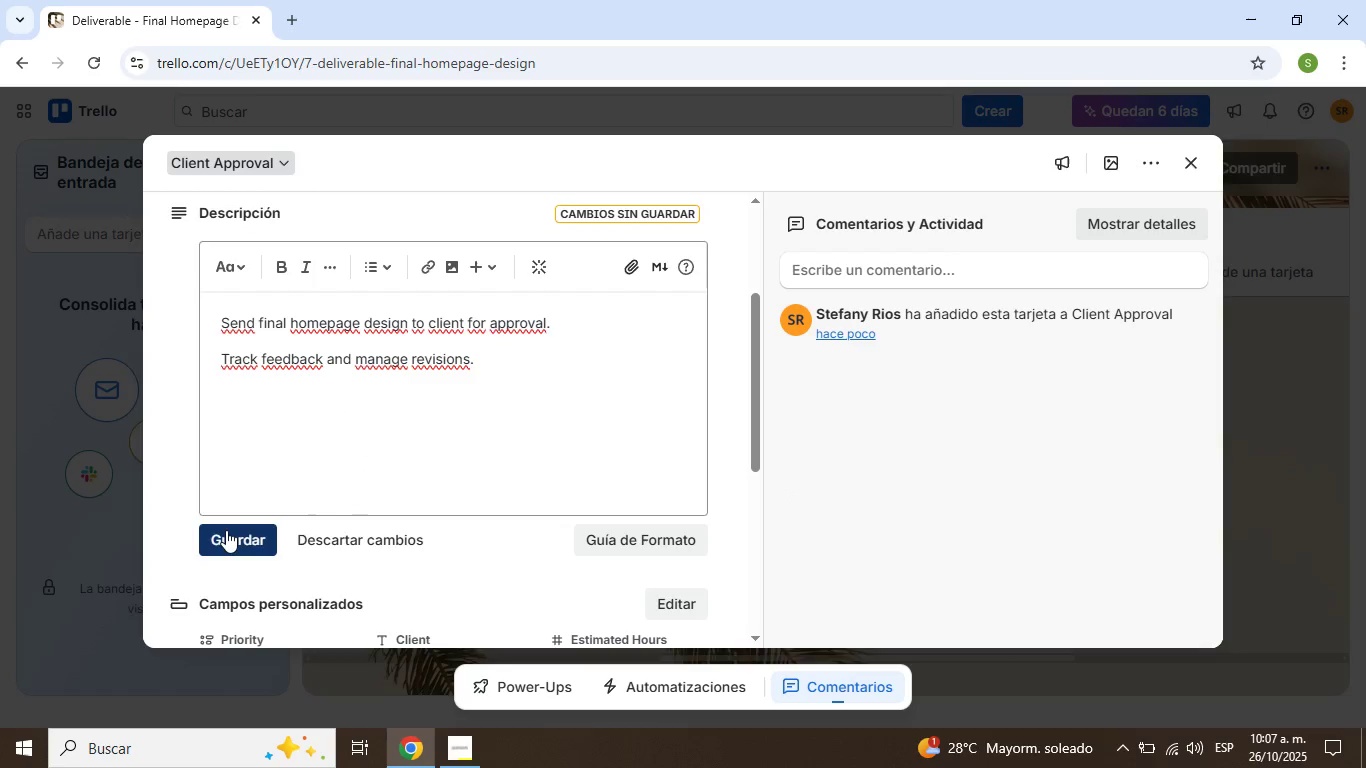 
left_click([226, 530])
 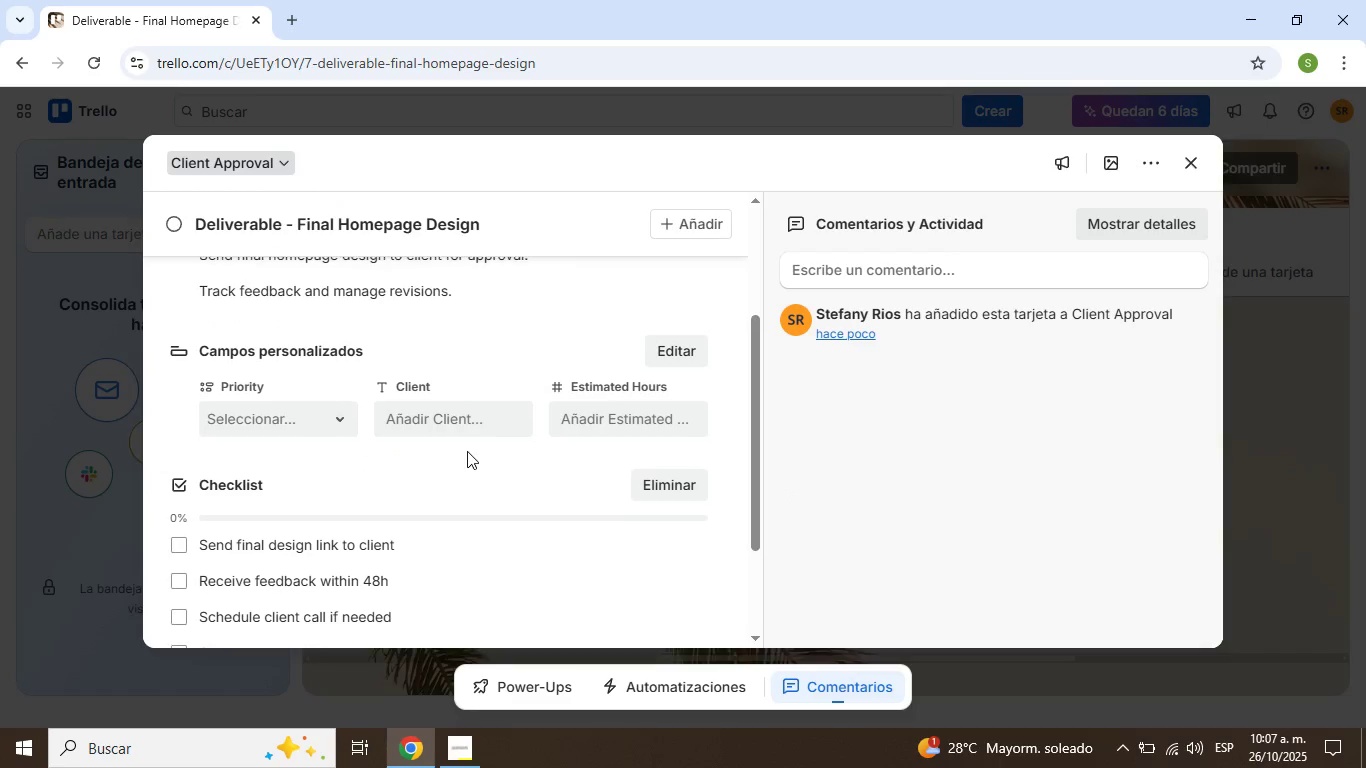 
scroll: coordinate [1106, 295], scroll_direction: up, amount: 7.0
 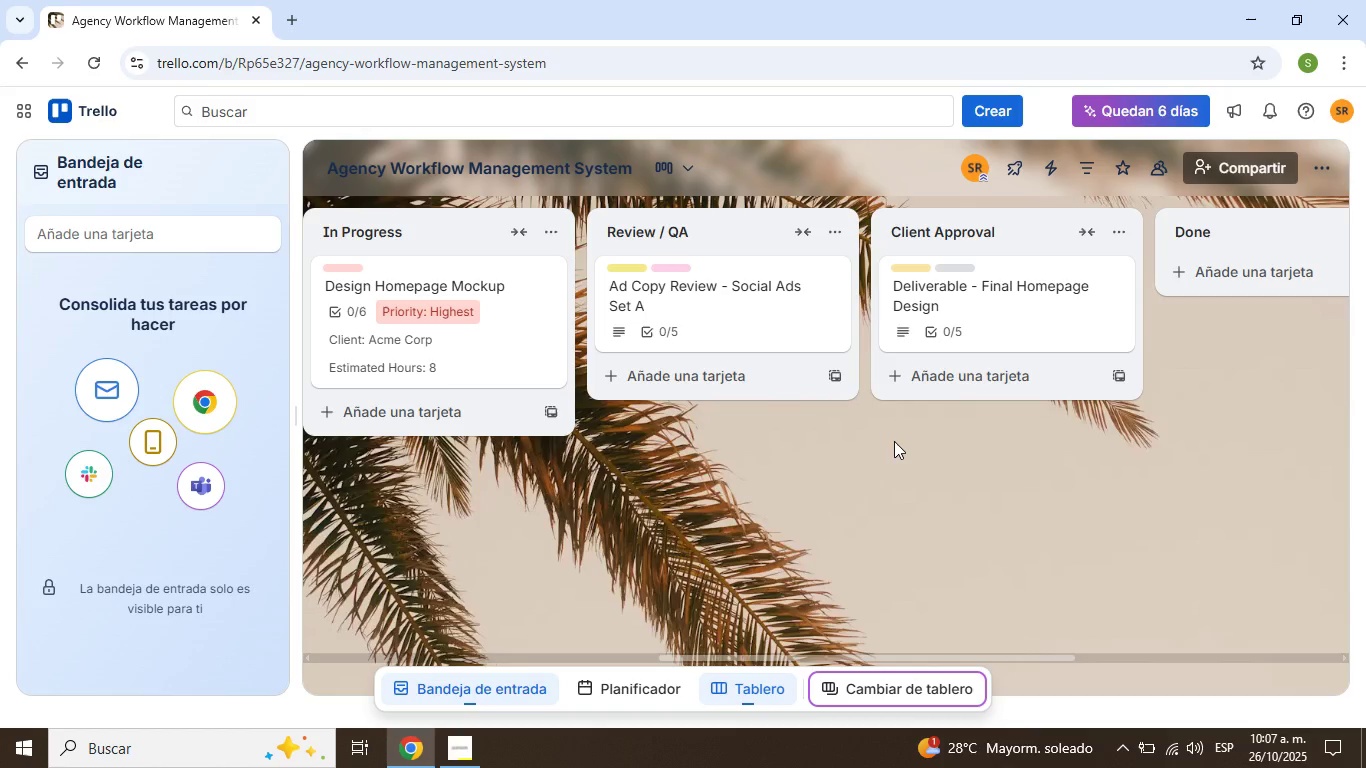 
wait(8.74)
 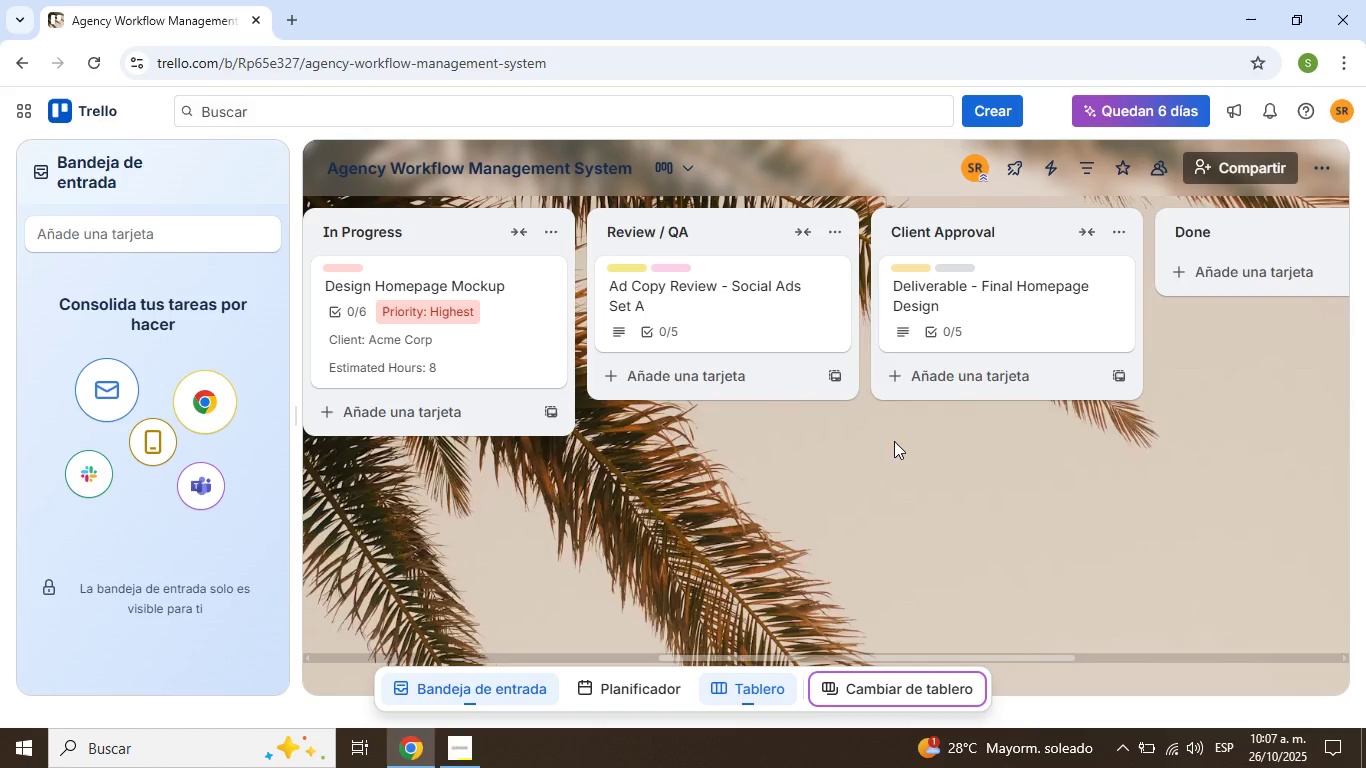 
left_click([936, 273])
 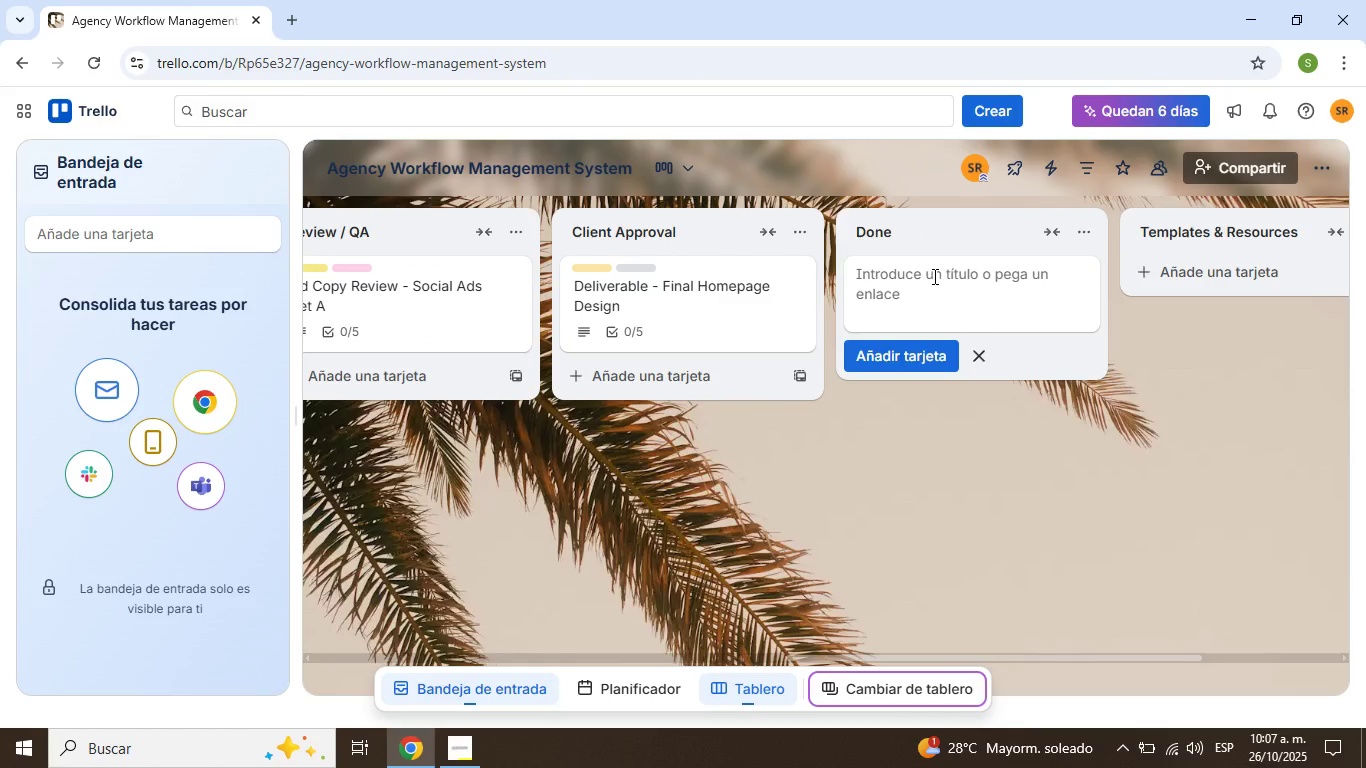 
type(Project - Acme Website Completed)
 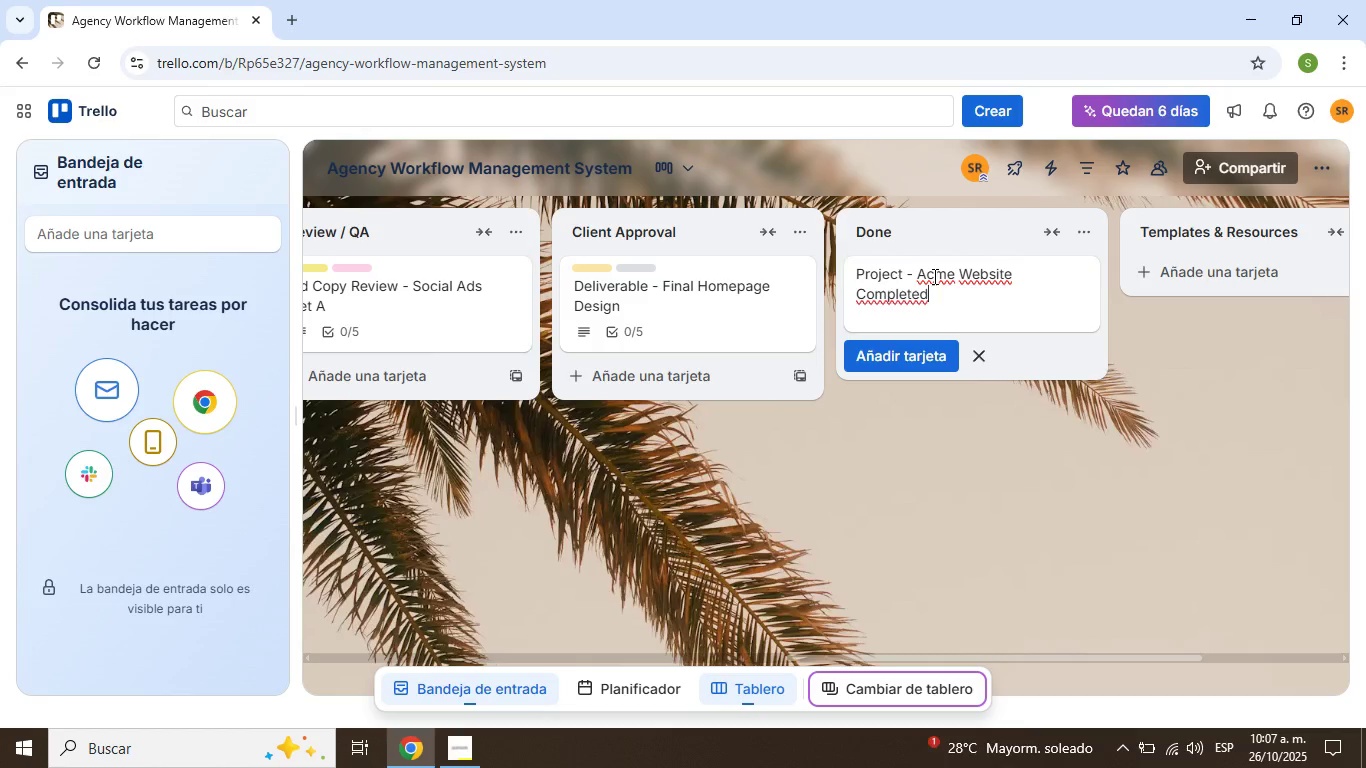 
type( *Part1()
 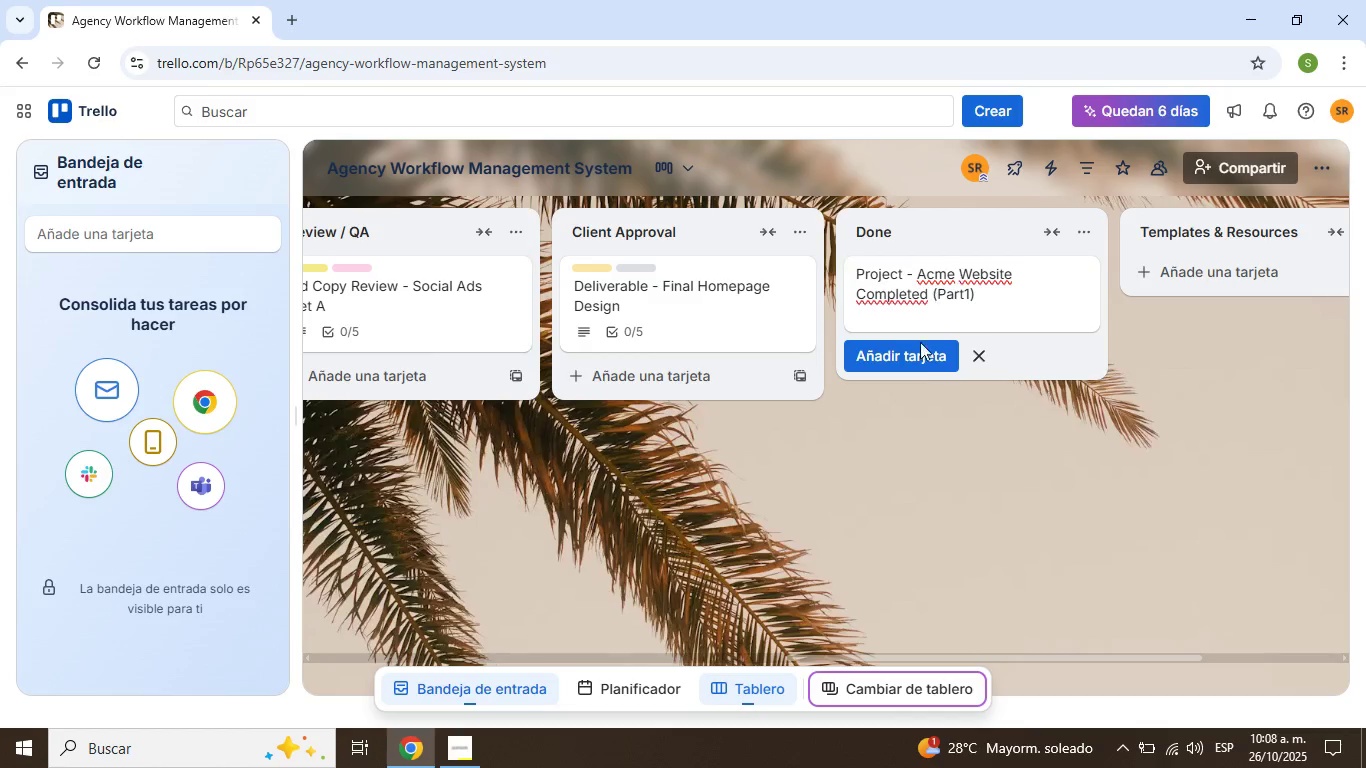 
mouse_move([944, 352])
 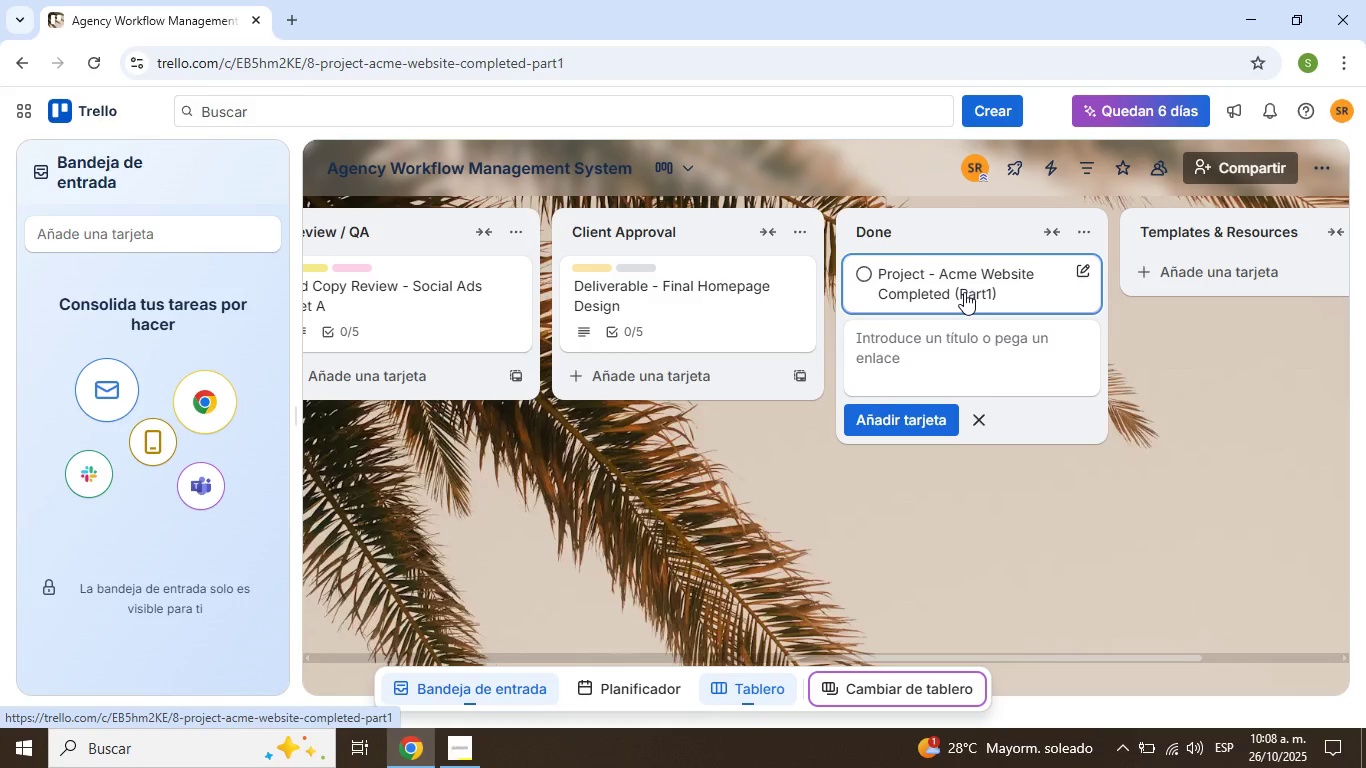 
left_click([964, 292])
 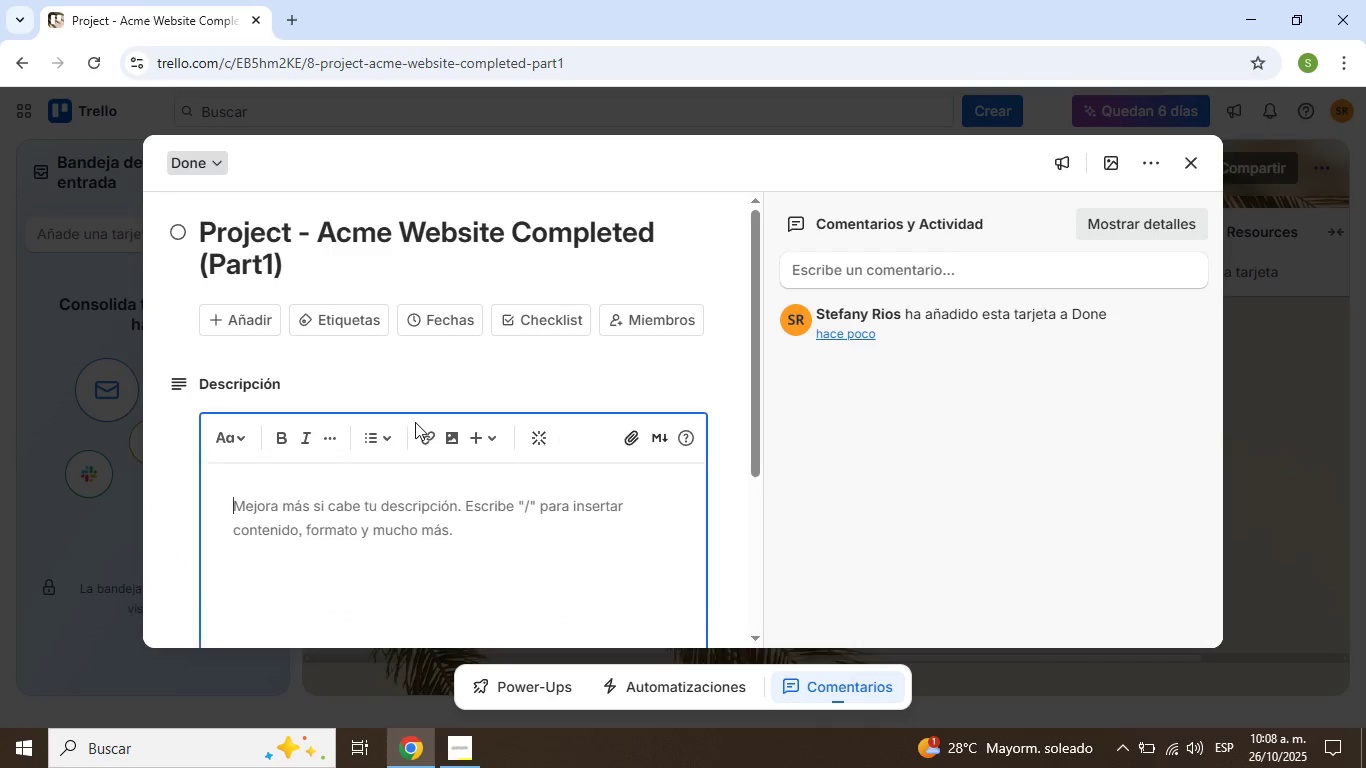 
type(Projj)
key(Backspace)
type(ect successfully delivered)
 